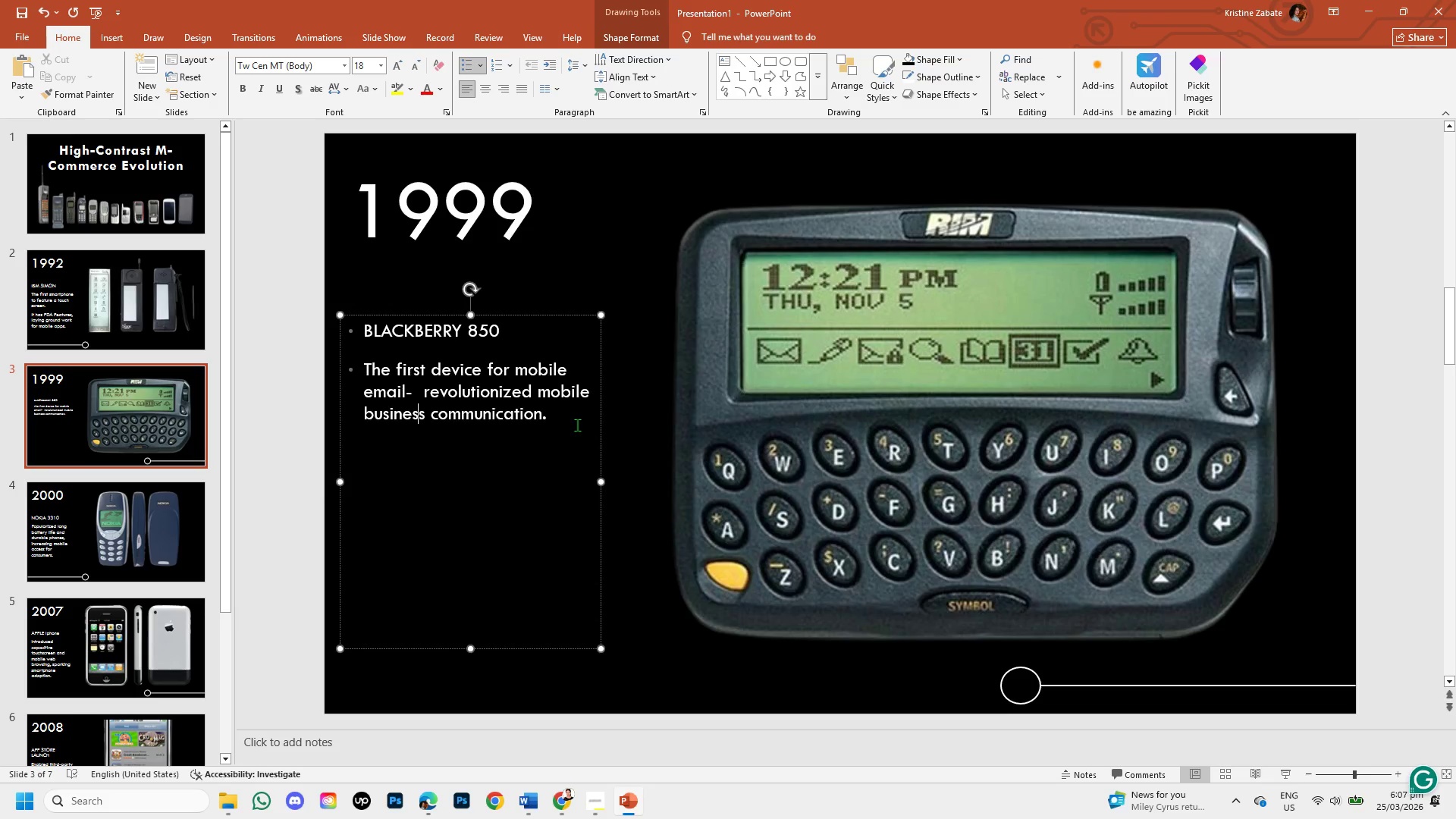 
left_click_drag(start_coordinate=[554, 424], to_coordinate=[369, 329])
 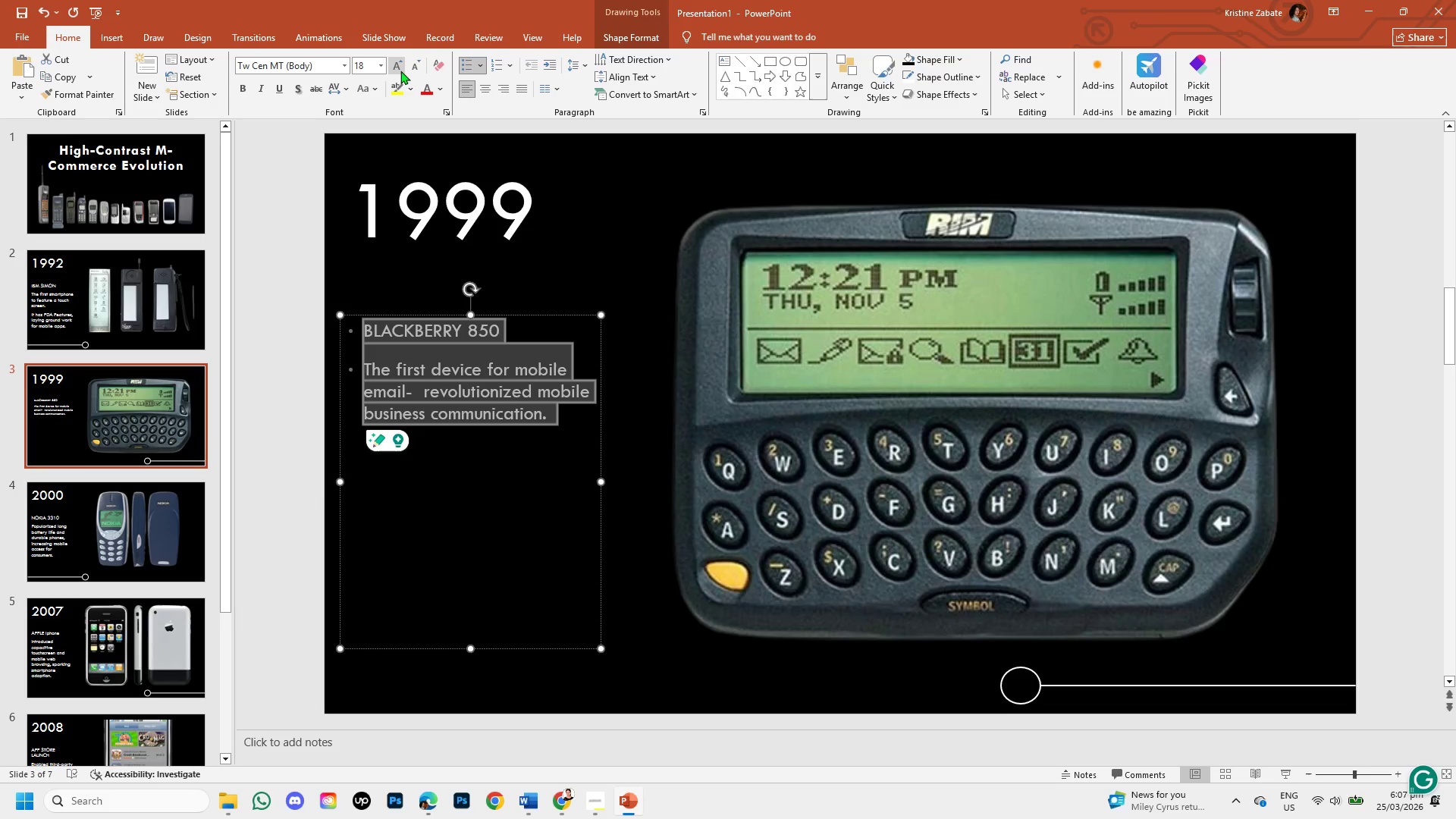 
left_click([398, 70])
 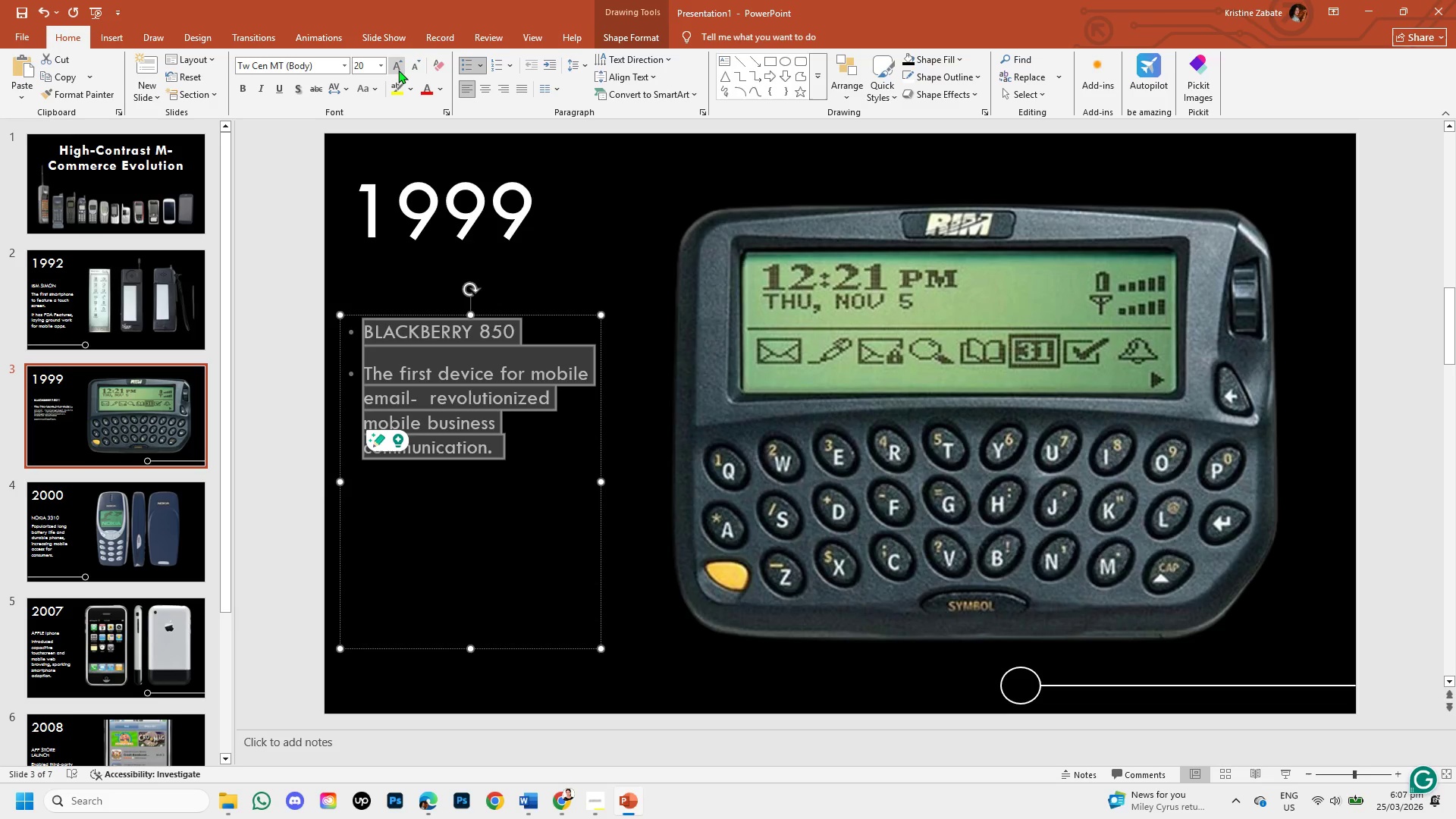 
left_click([398, 70])
 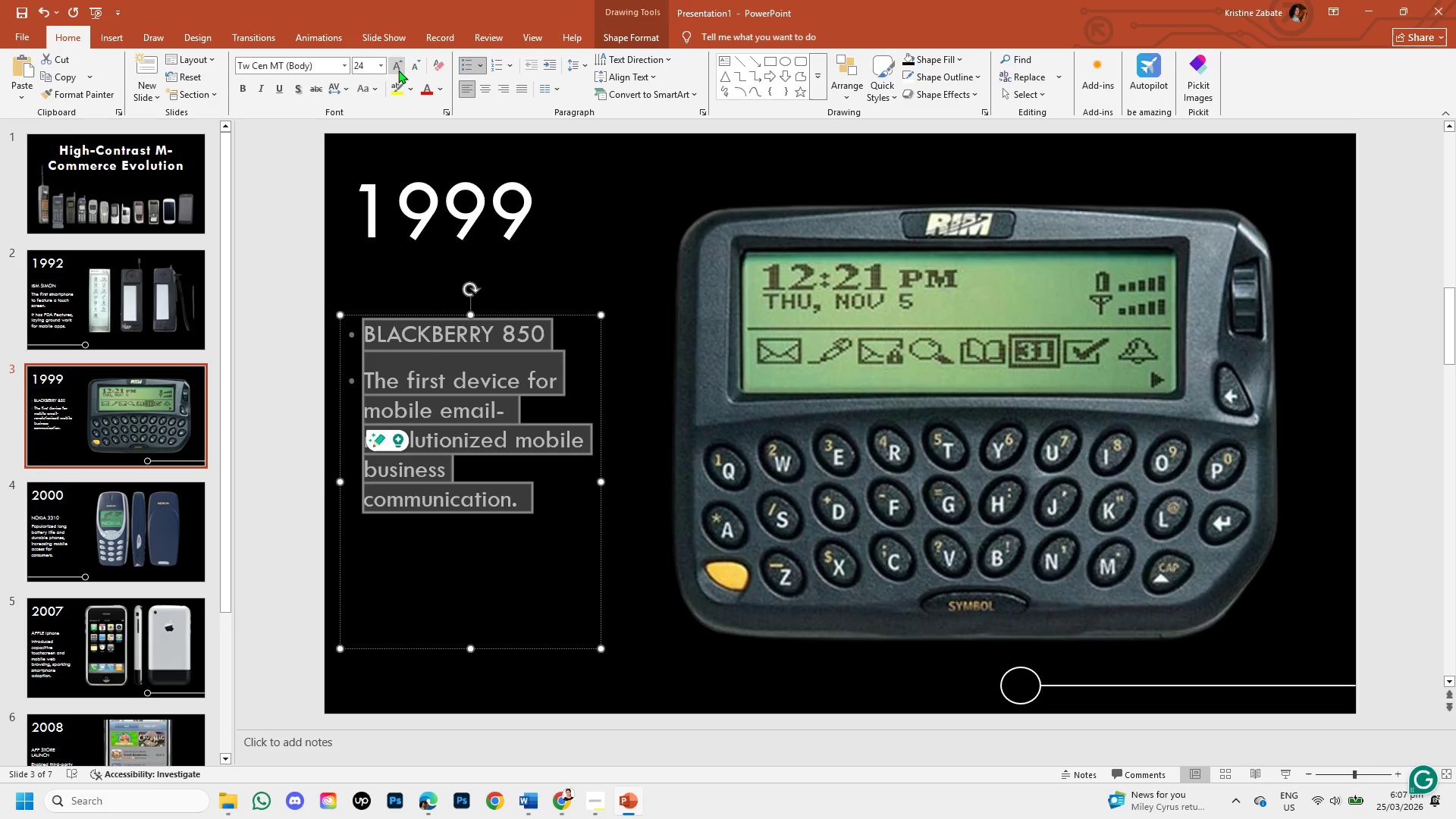 
left_click([398, 70])
 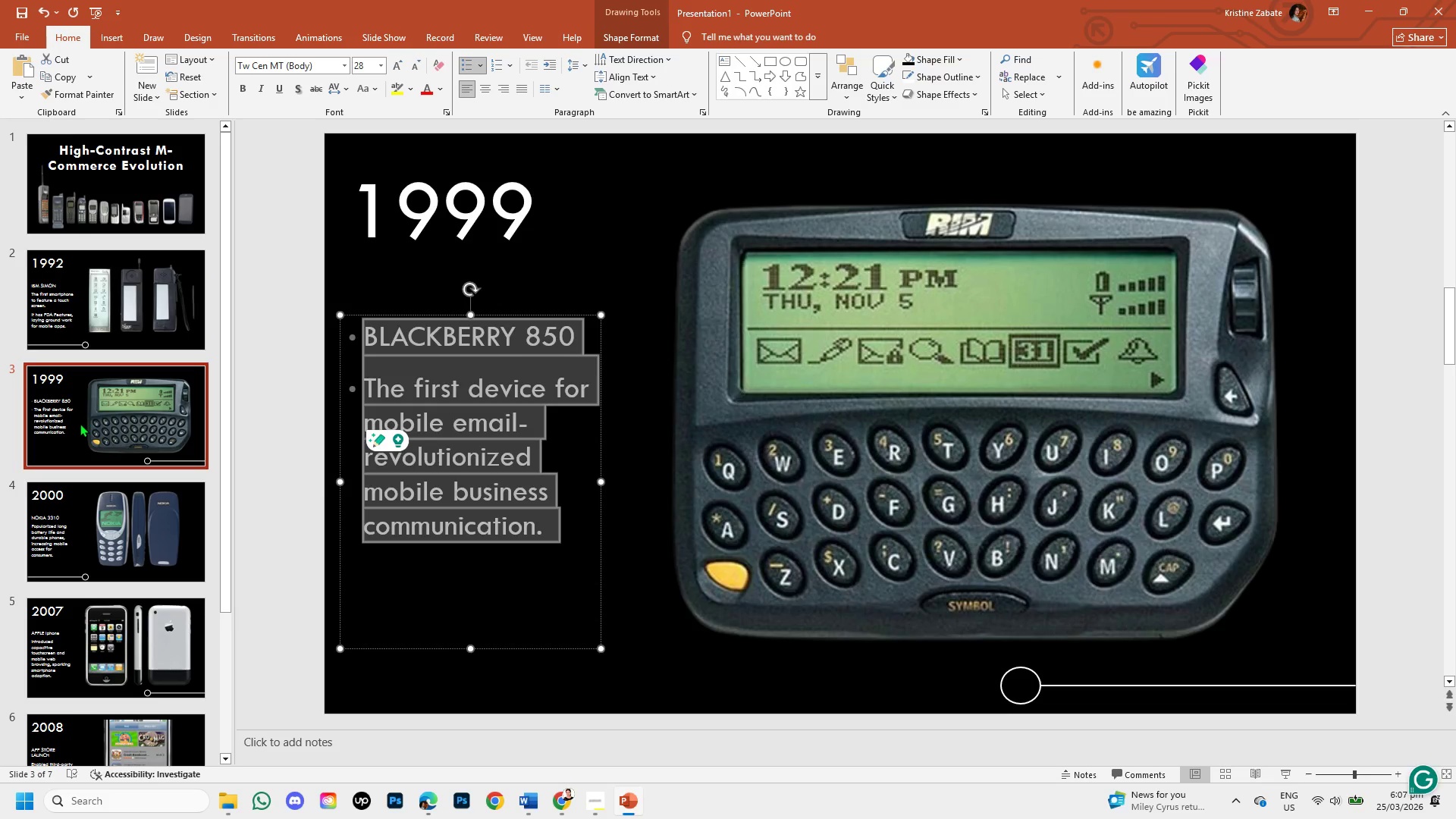 
left_click([112, 309])
 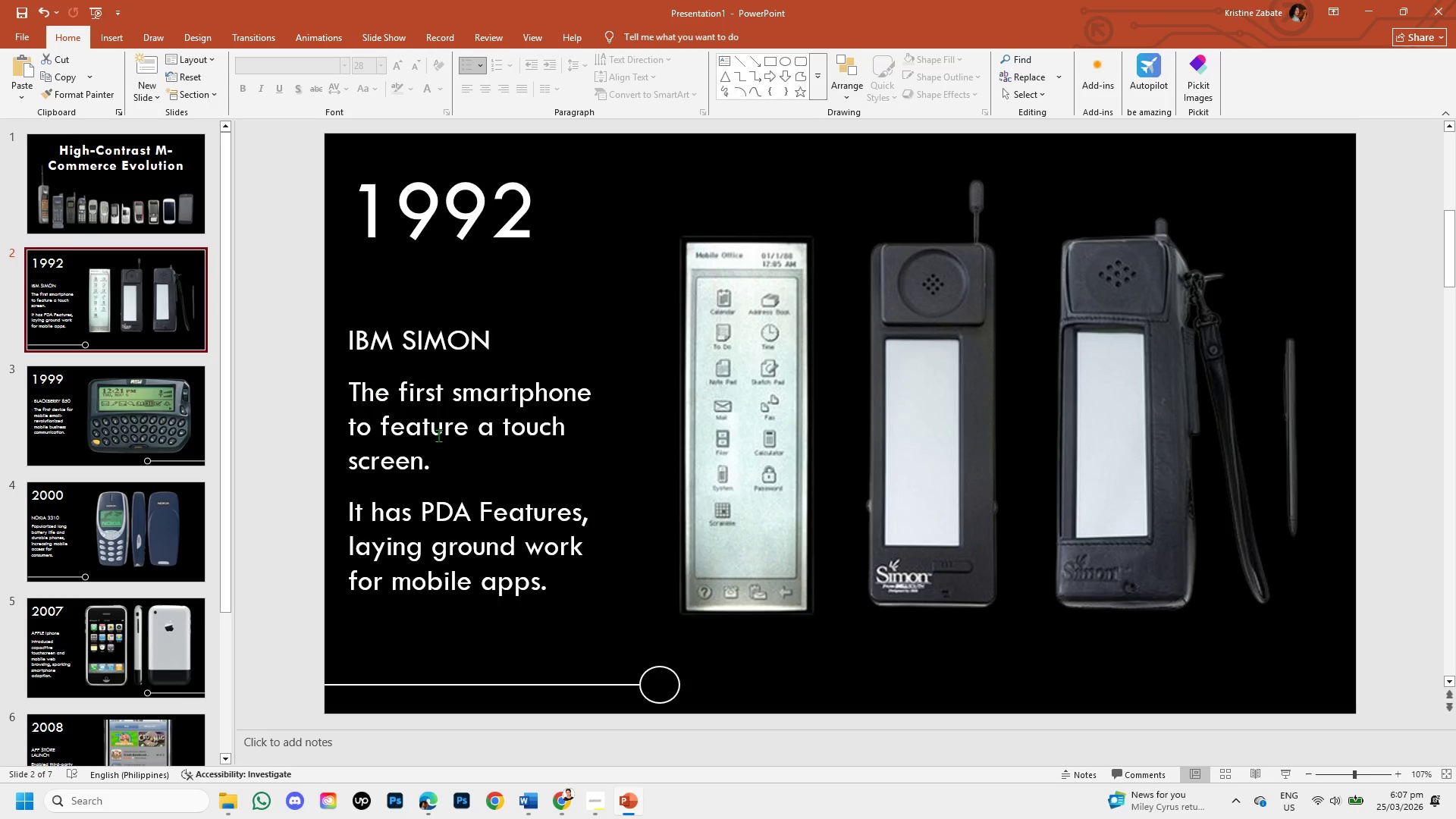 
left_click([438, 435])
 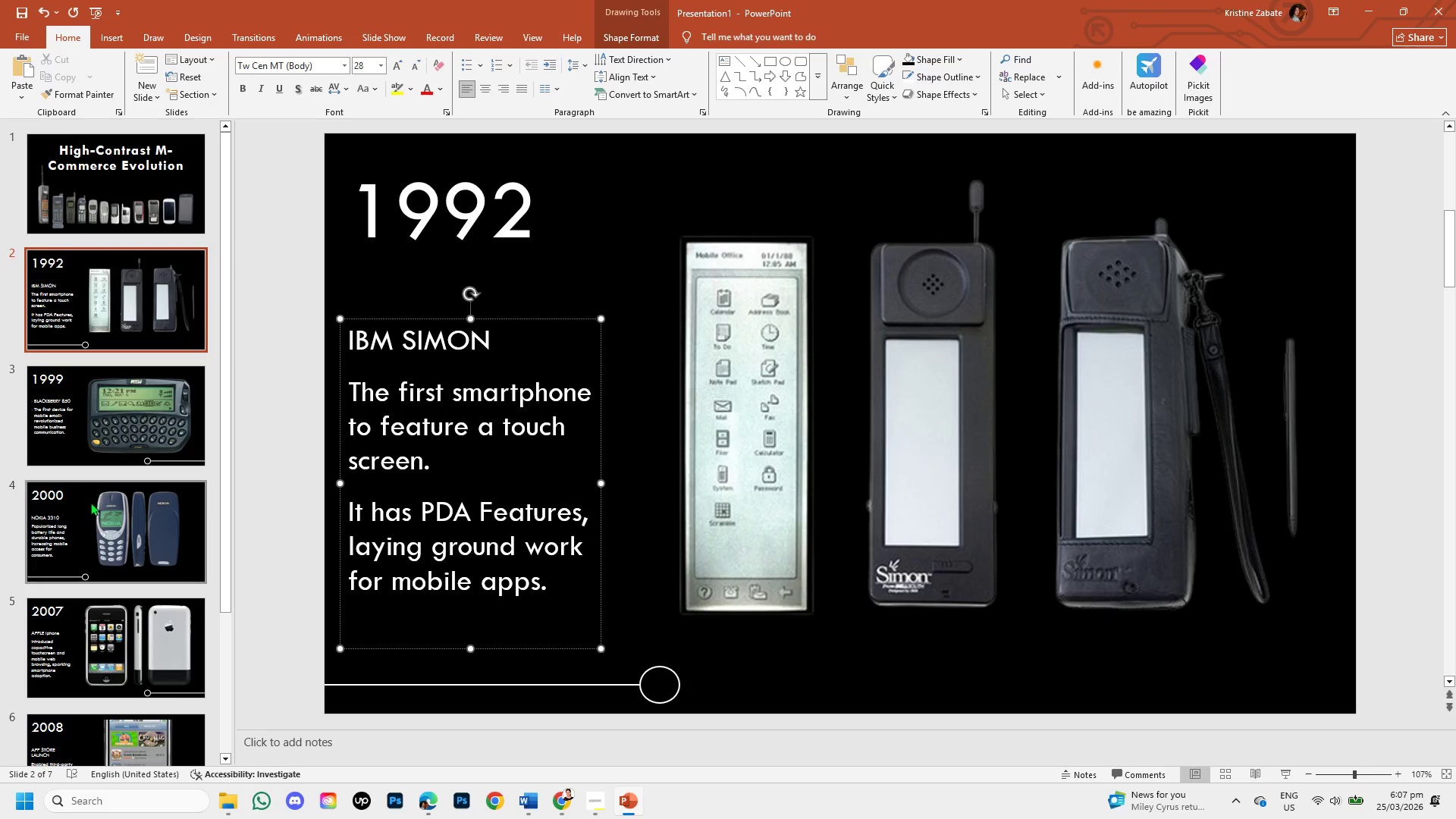 
left_click([89, 504])
 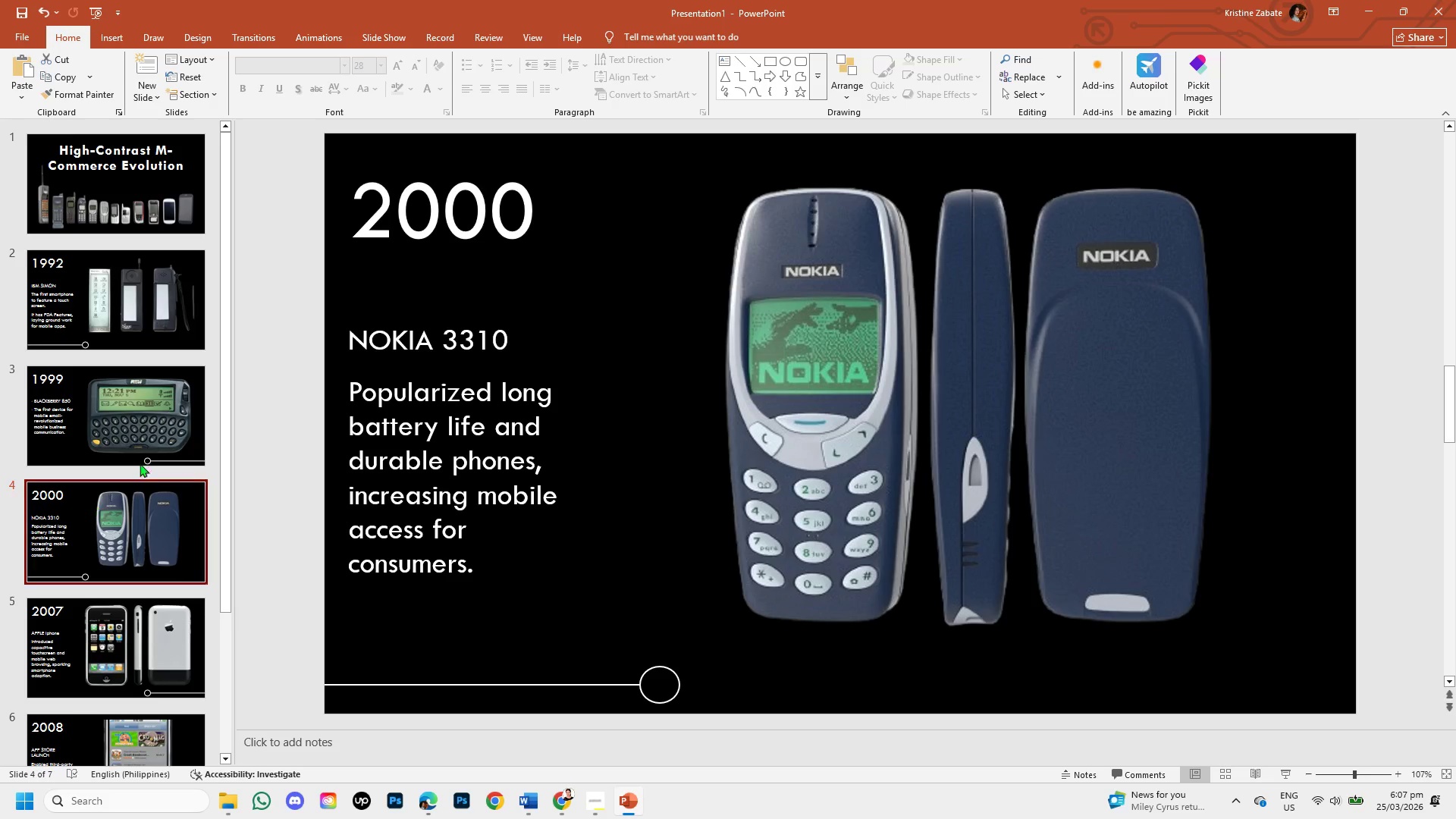 
left_click([156, 426])
 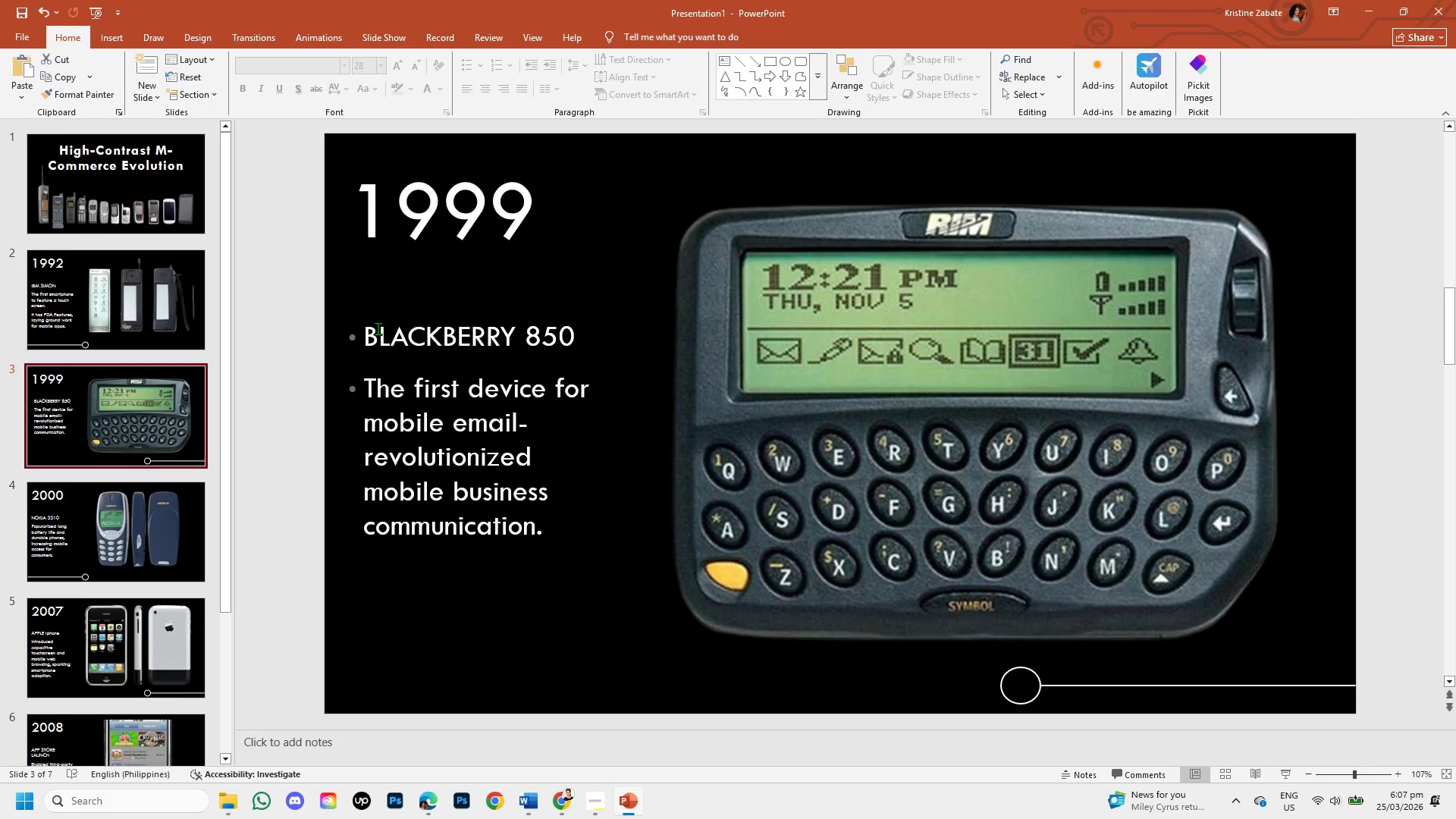 
left_click([362, 334])
 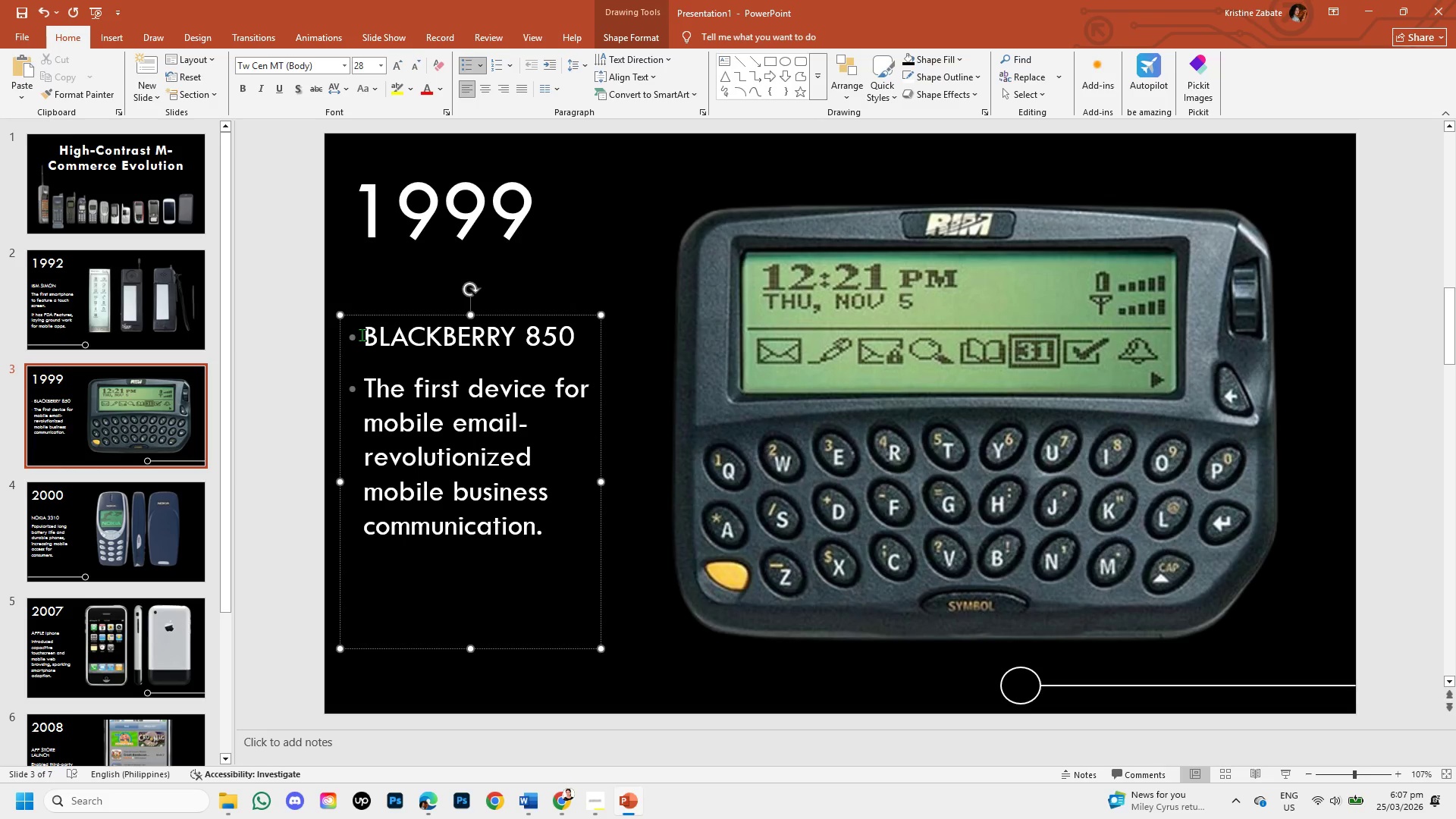 
key(Backspace)
 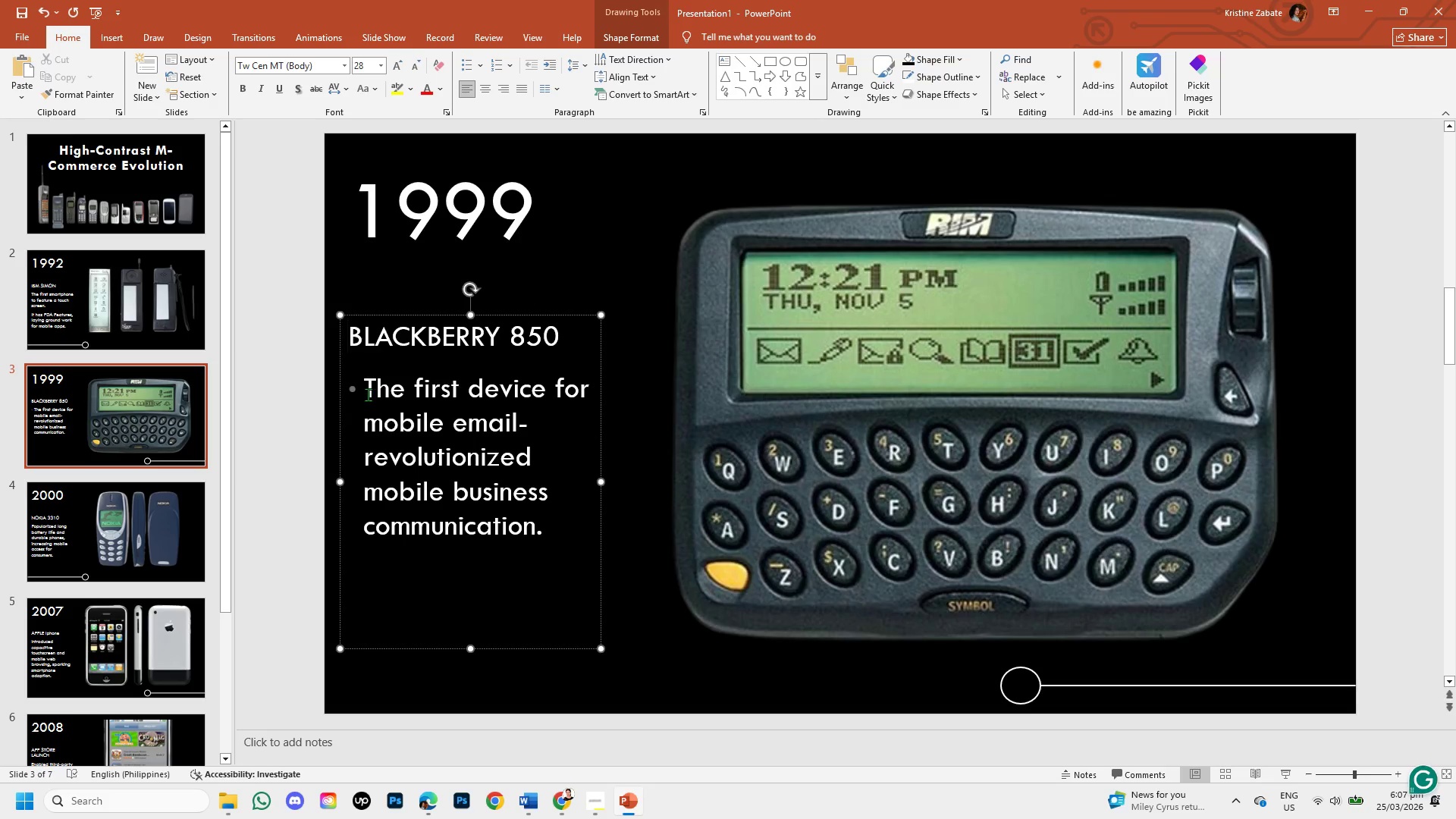 
left_click([368, 394])
 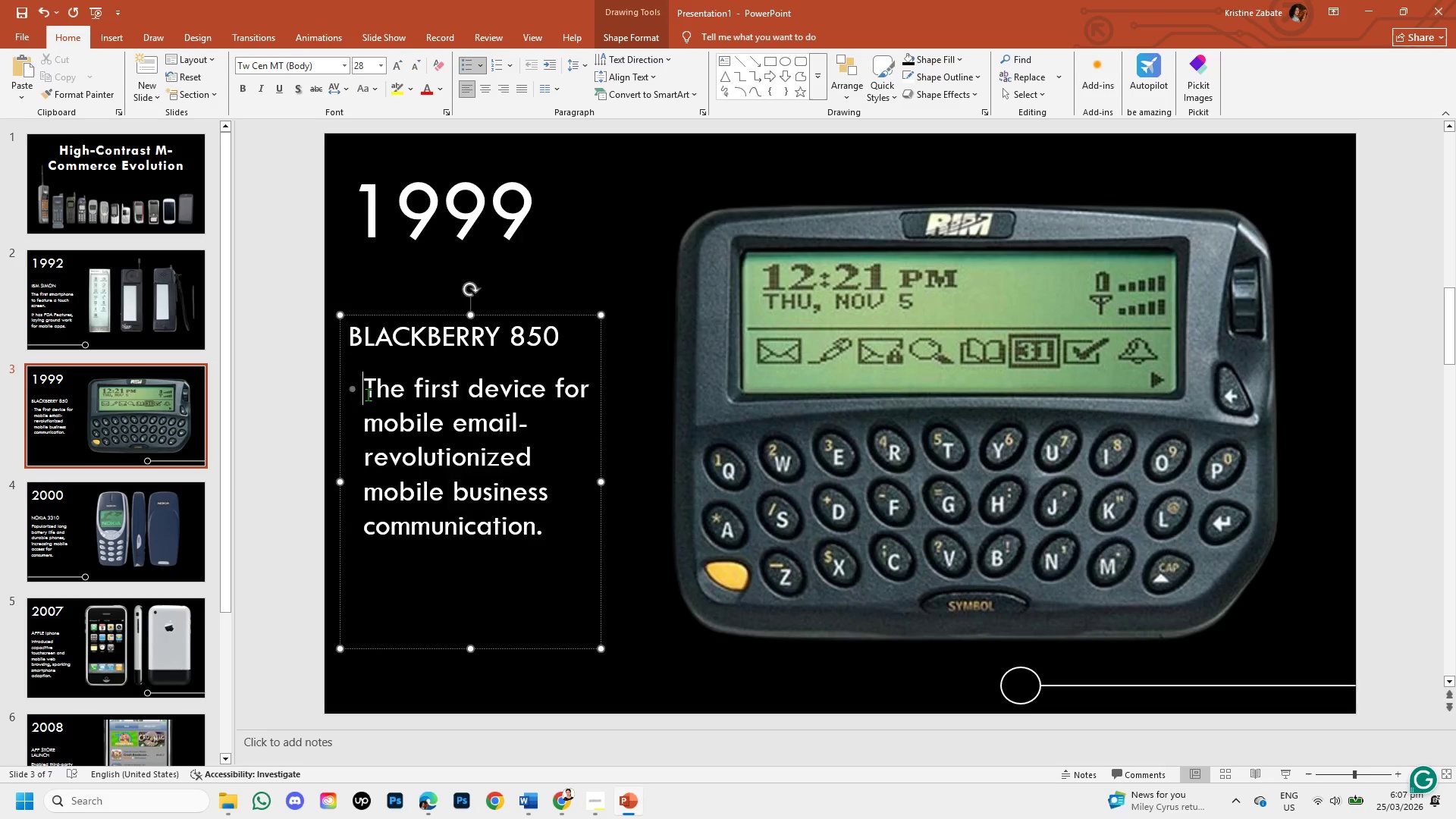 
key(Backspace)
 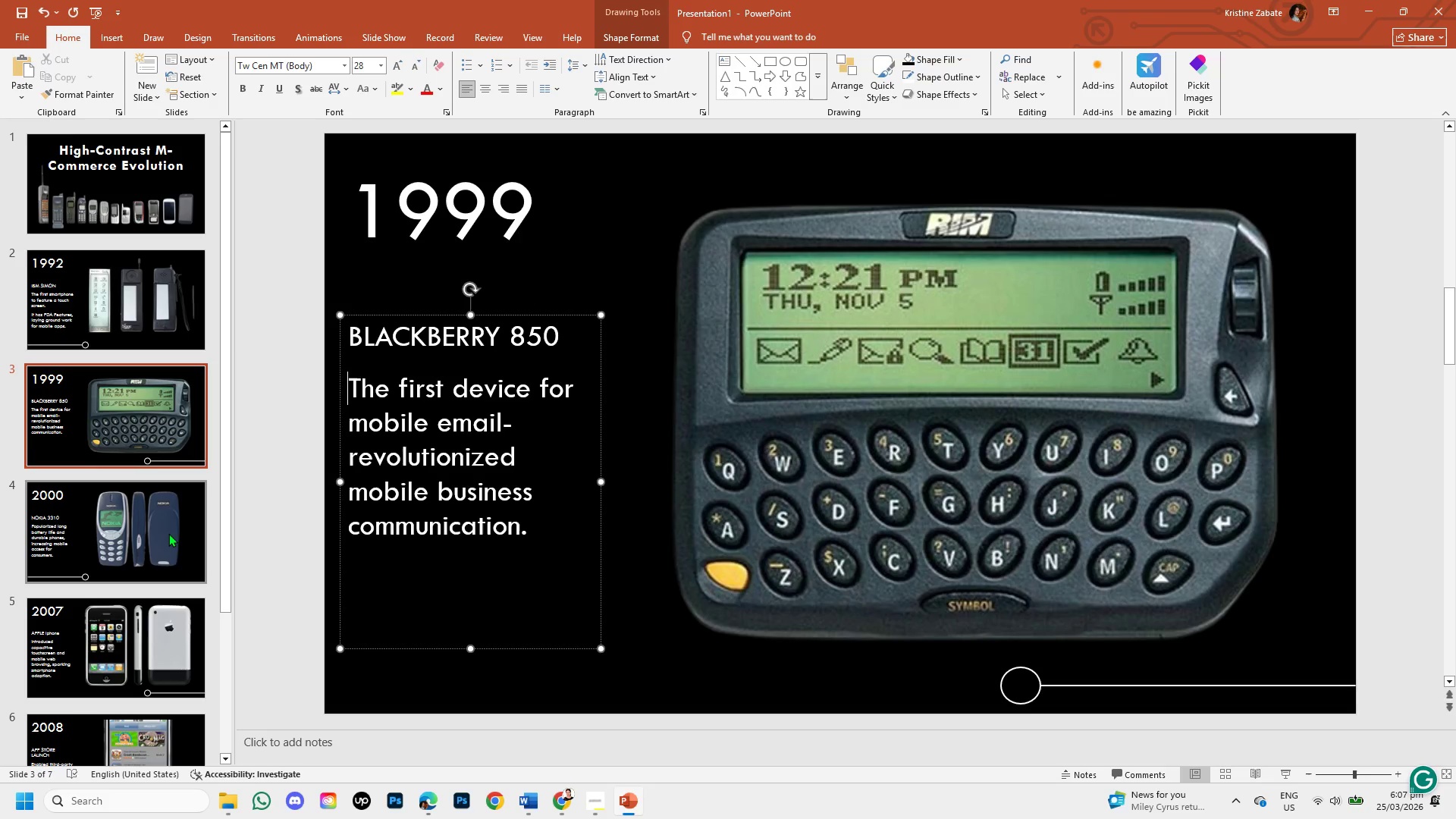 
left_click([165, 532])
 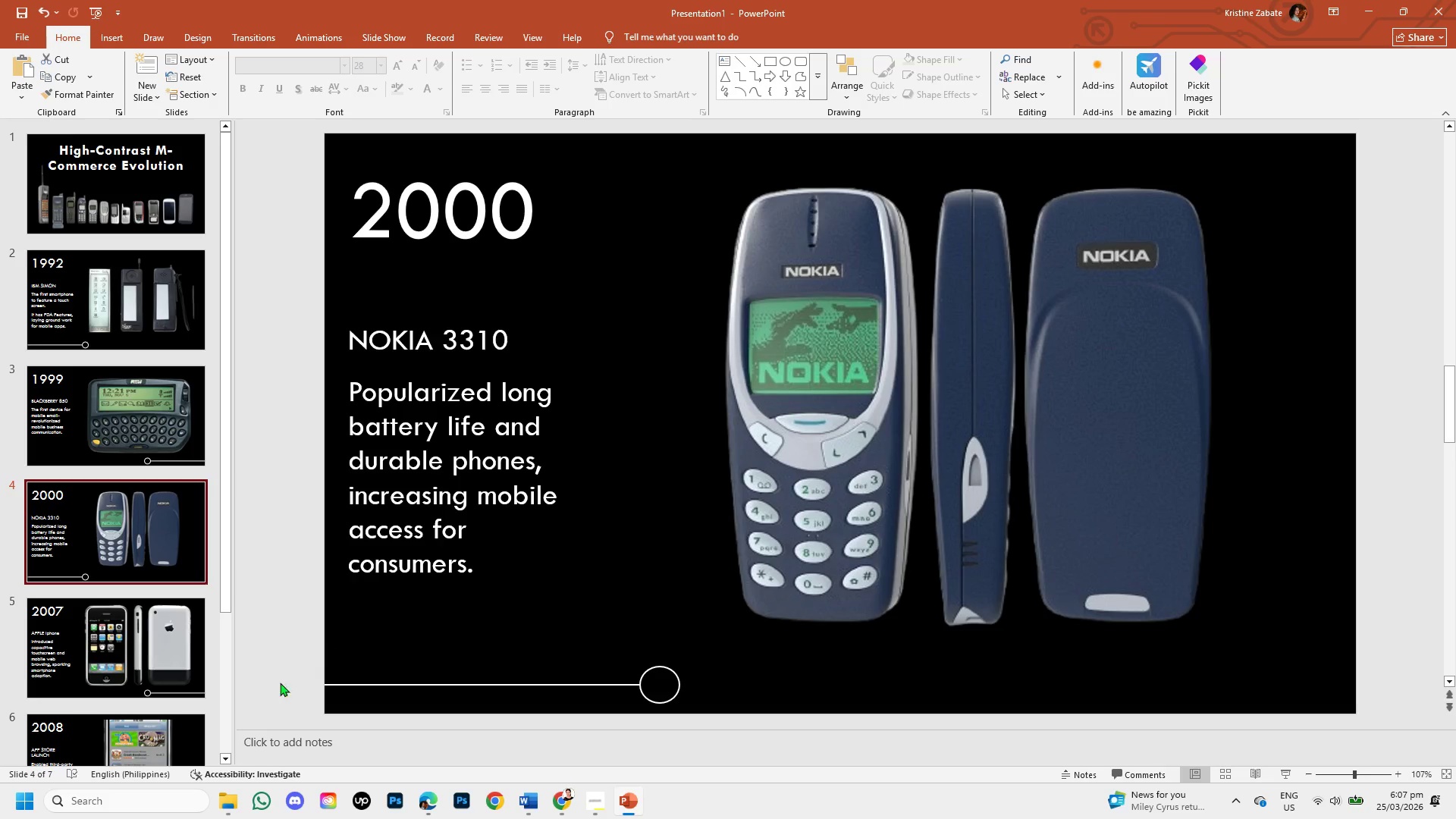 
left_click([140, 647])
 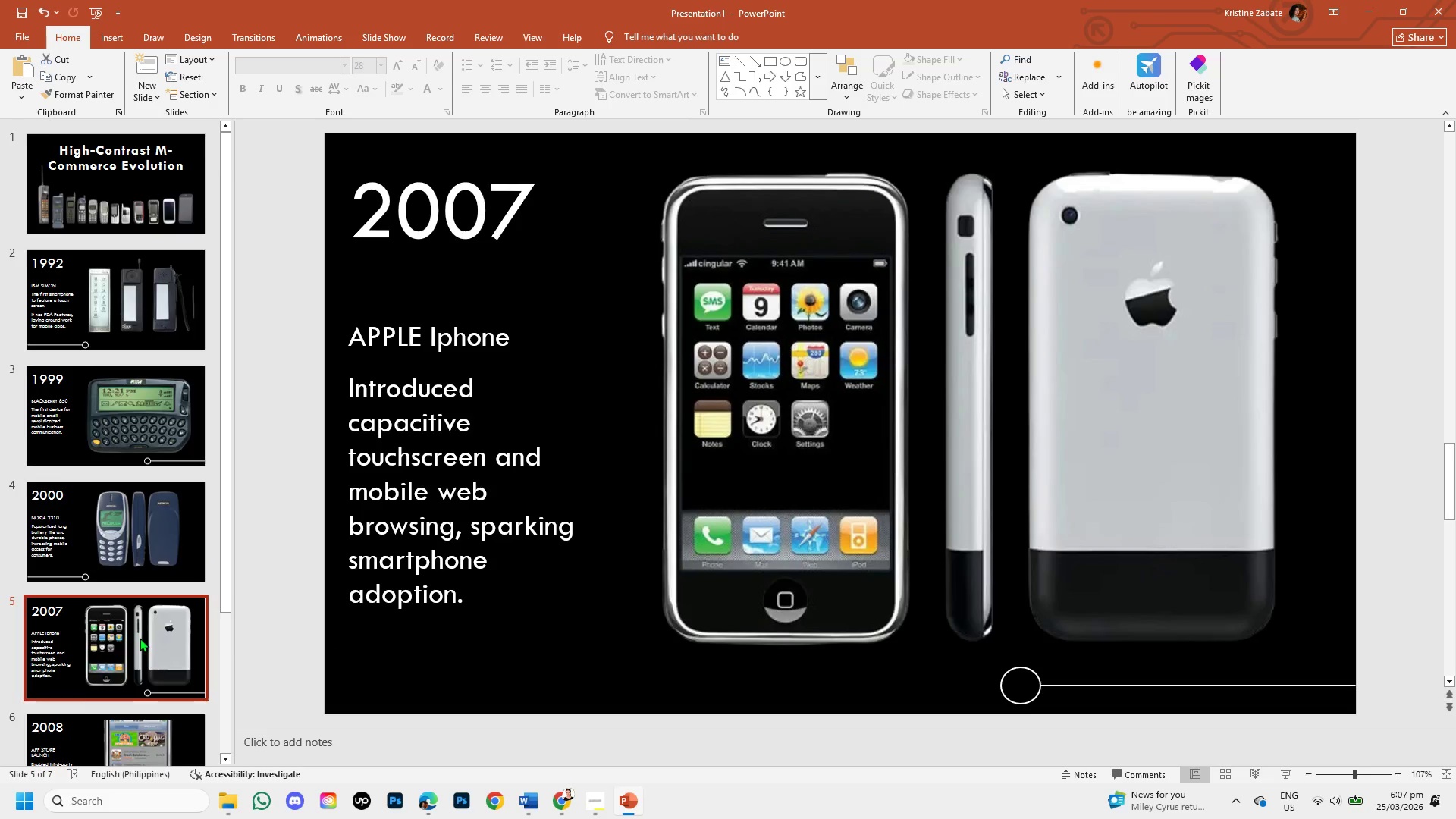 
scroll: coordinate [140, 638], scroll_direction: down, amount: 1.0
 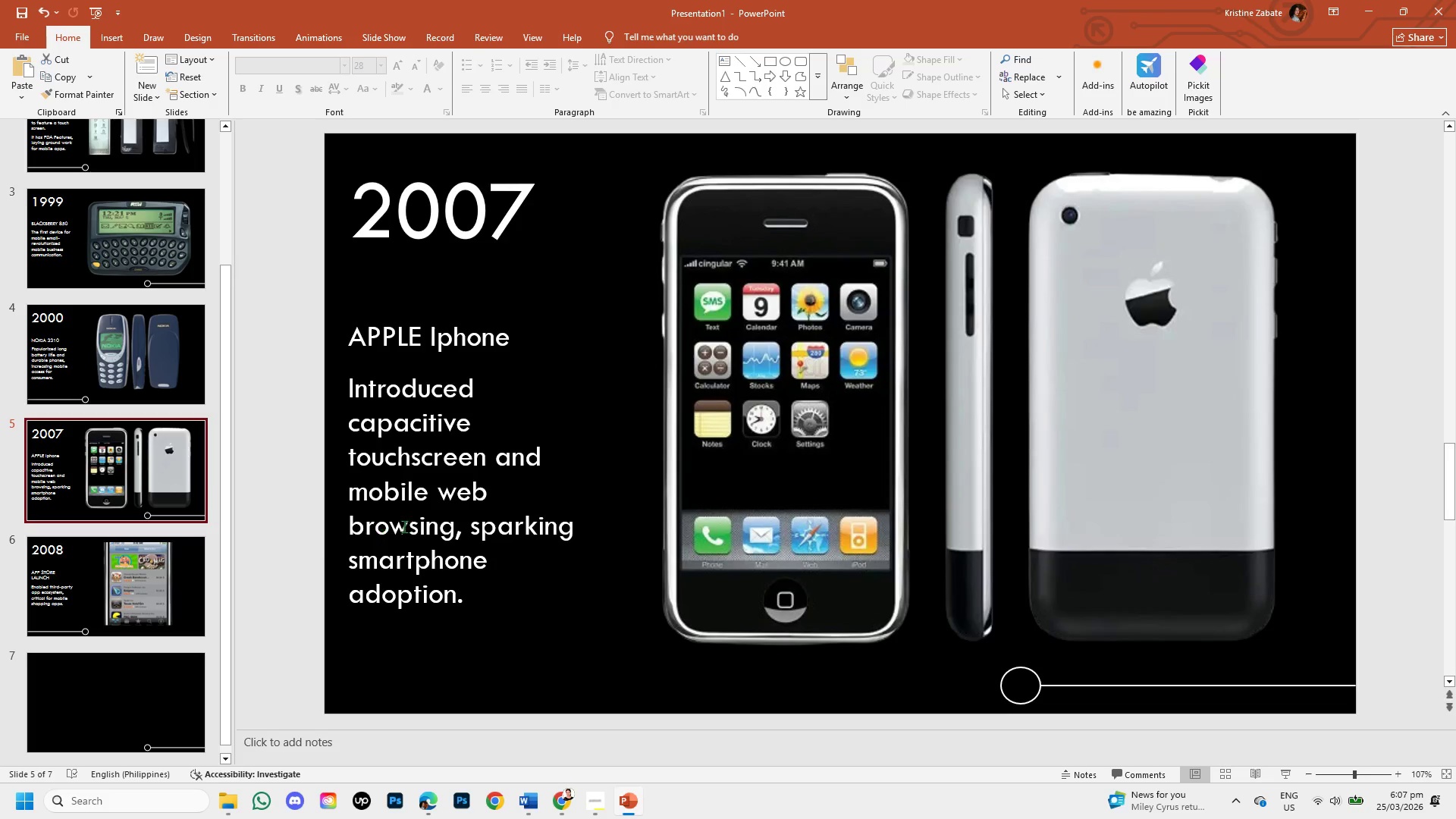 
left_click([414, 519])
 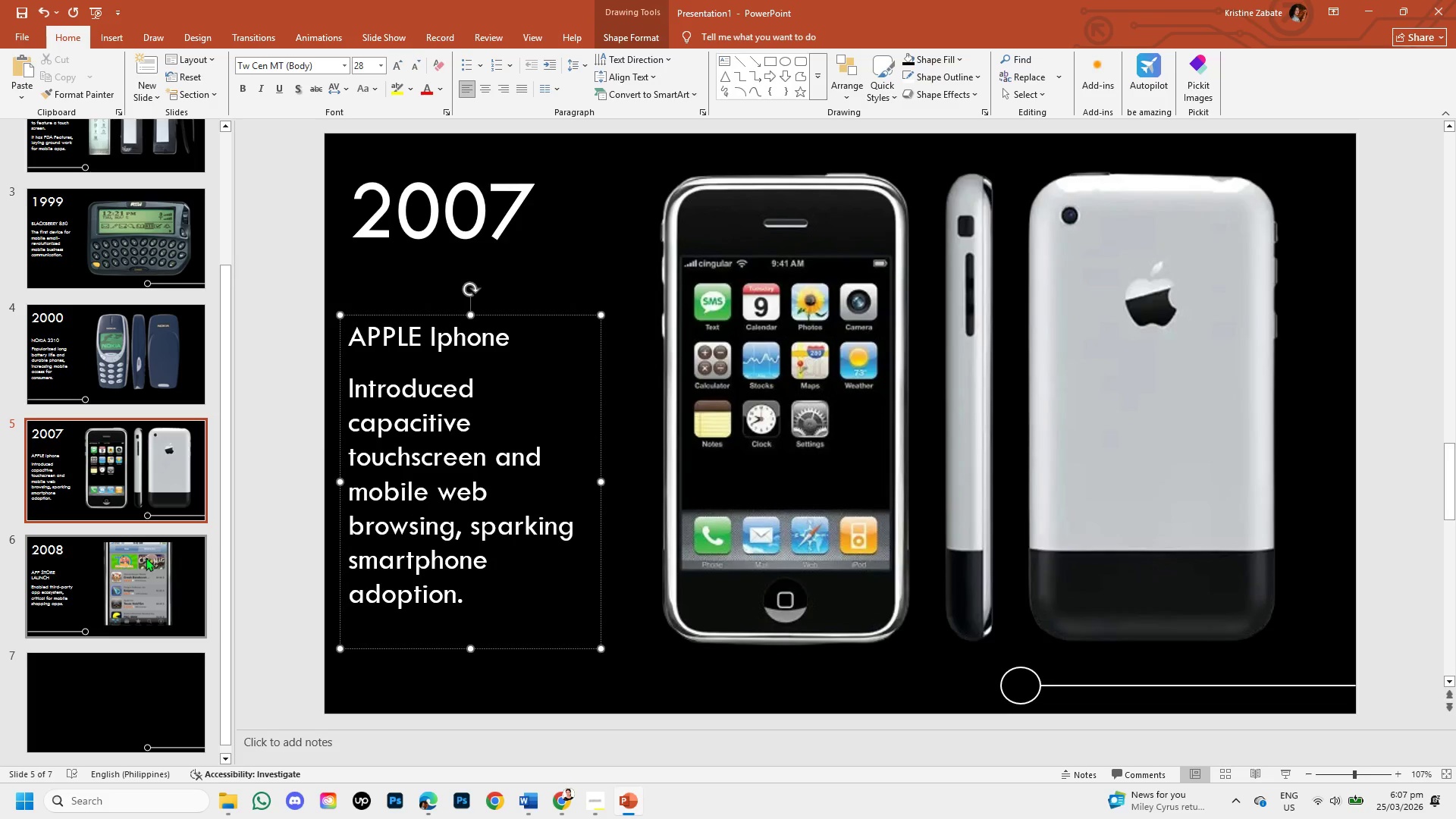 
left_click([132, 557])
 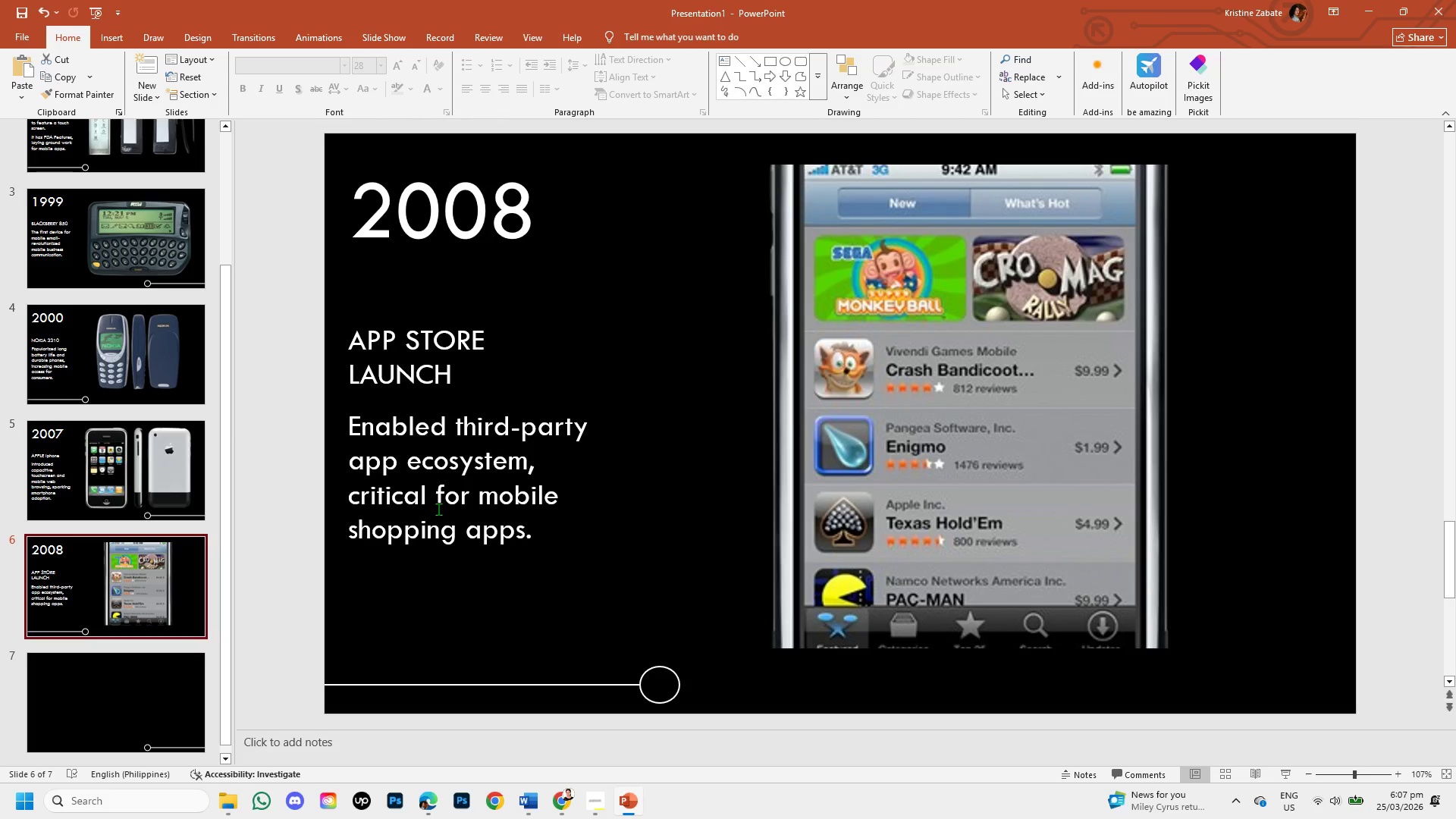 
left_click([438, 509])
 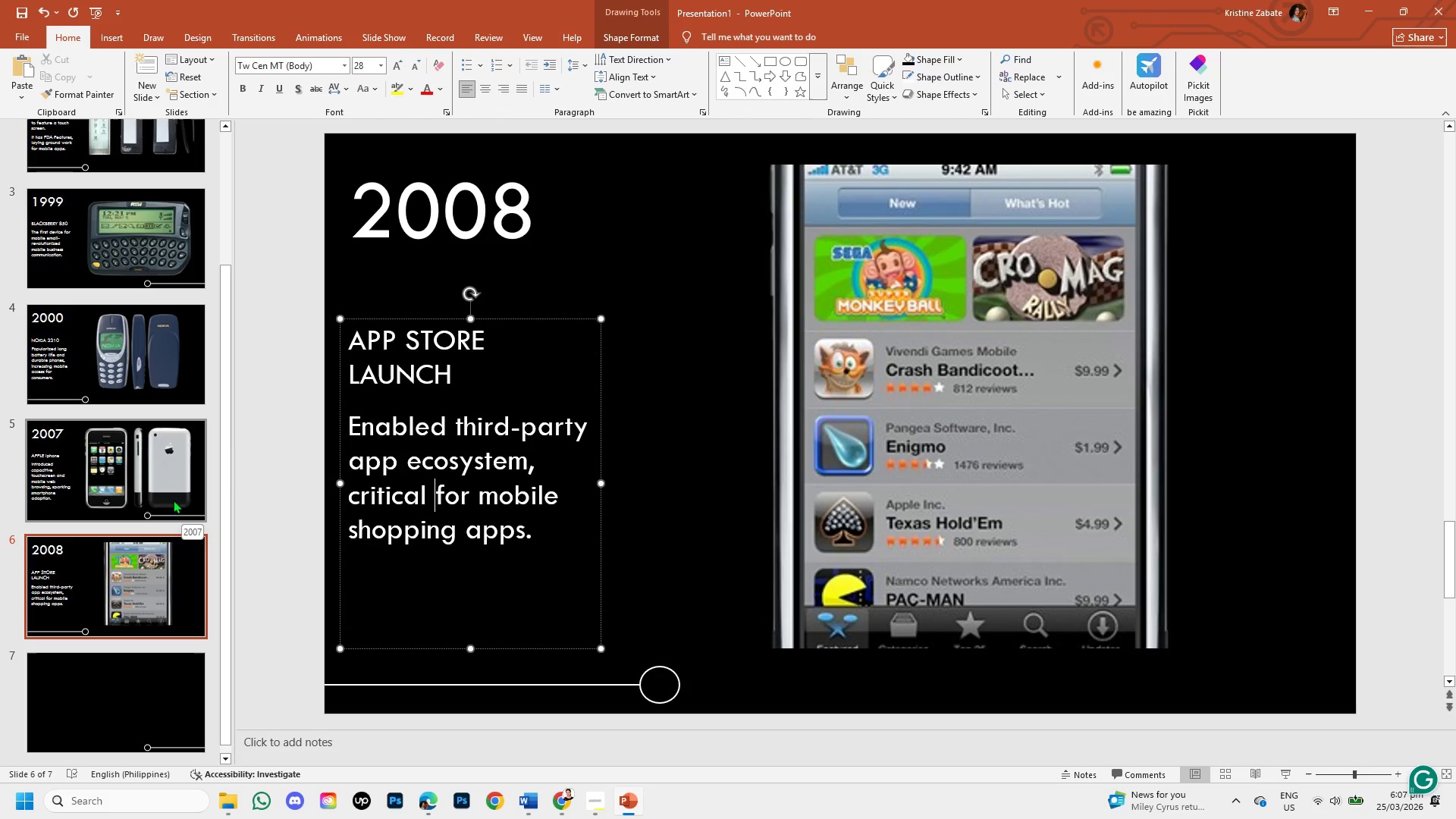 
scroll: coordinate [146, 520], scroll_direction: down, amount: 2.0
 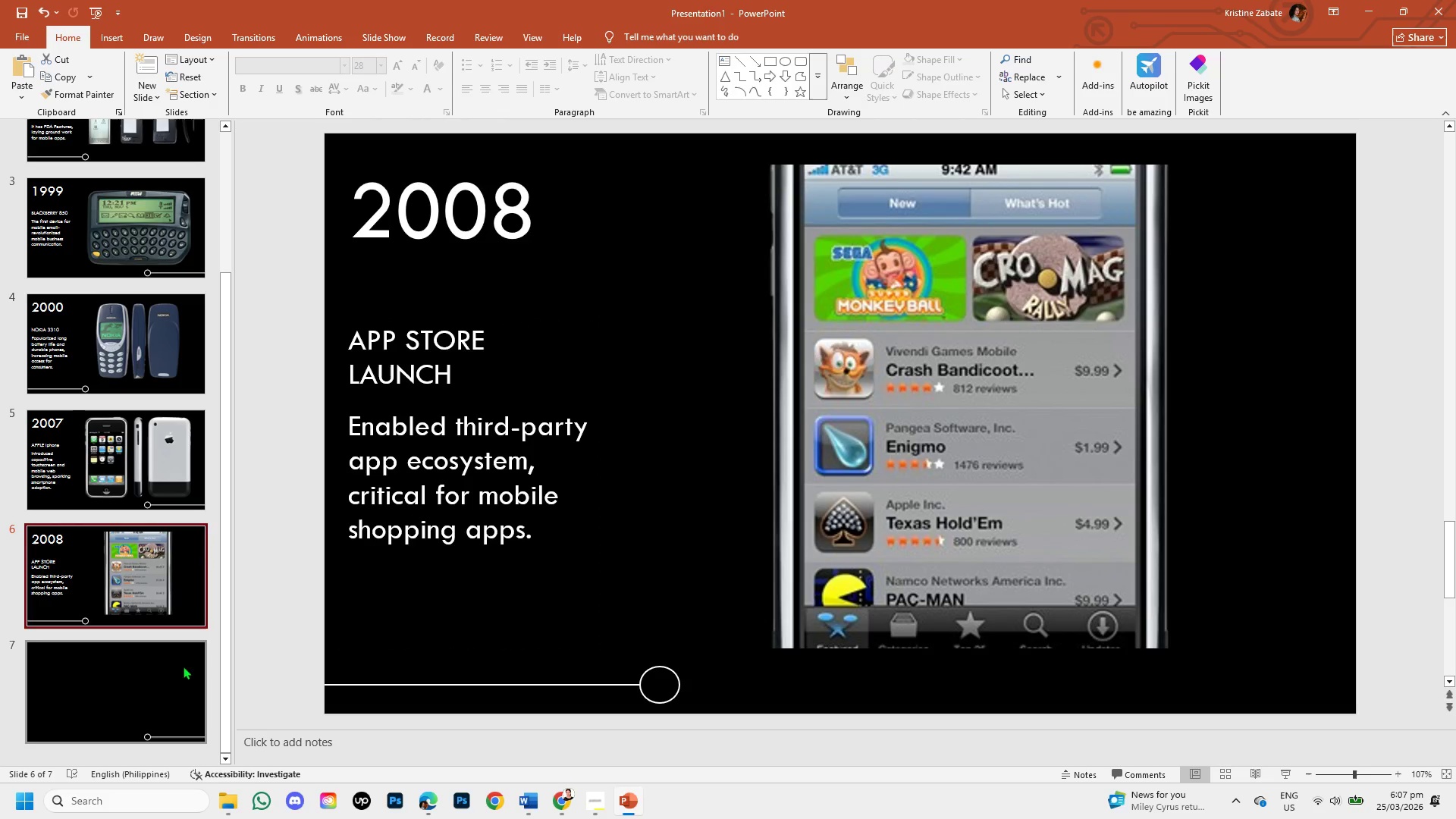 
left_click([183, 666])
 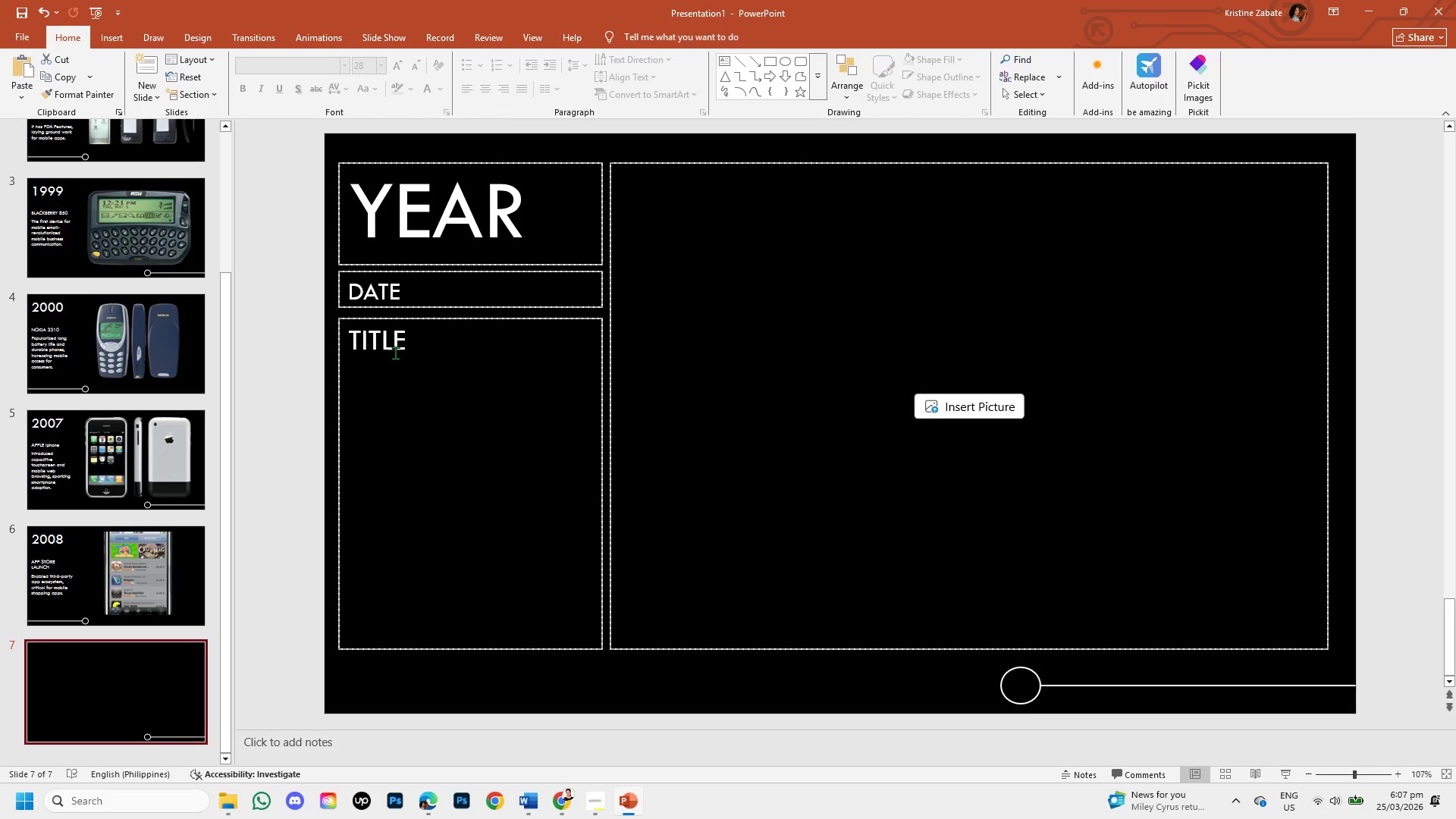 
left_click([395, 348])
 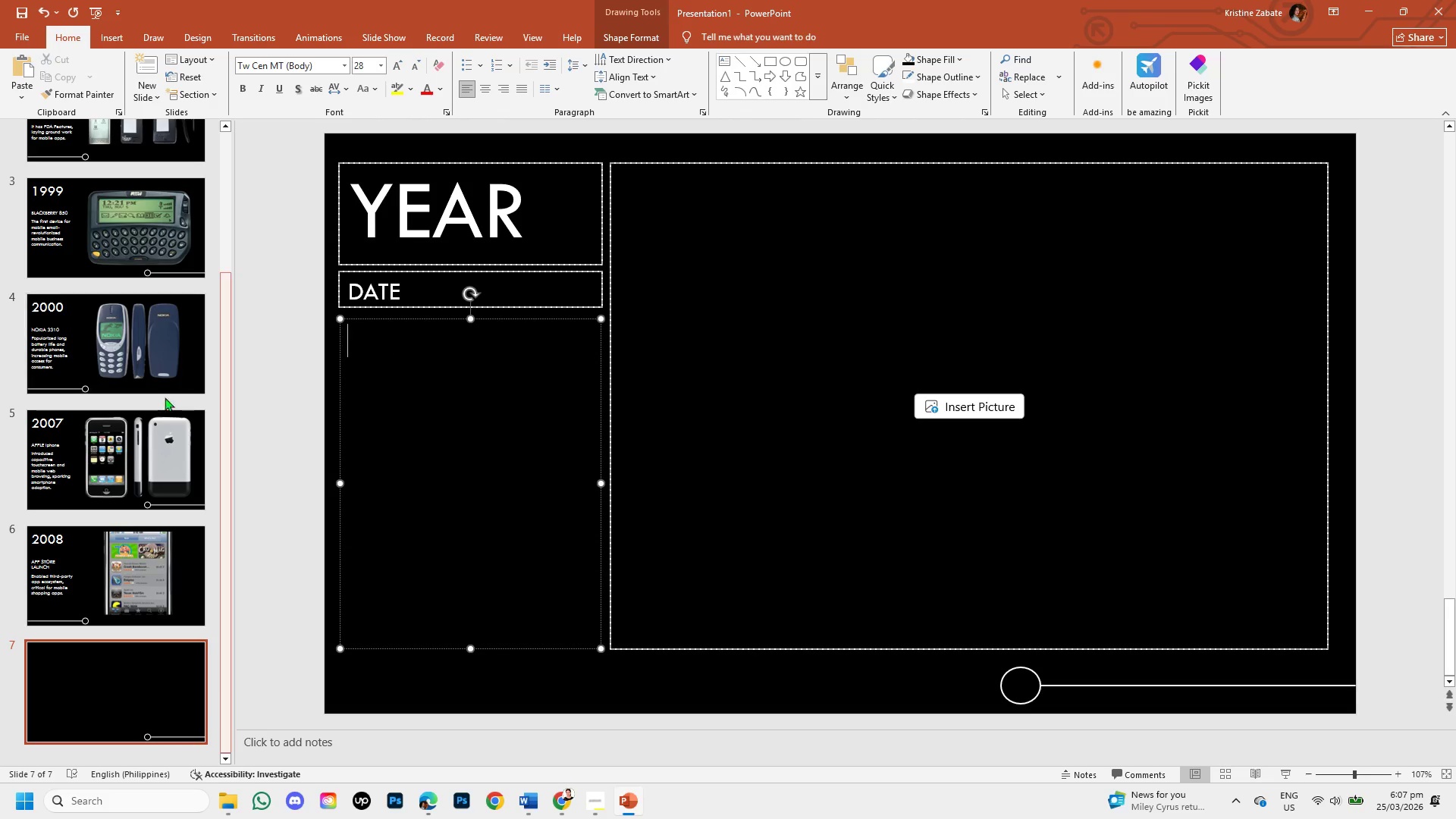 
scroll: coordinate [148, 420], scroll_direction: up, amount: 4.0
 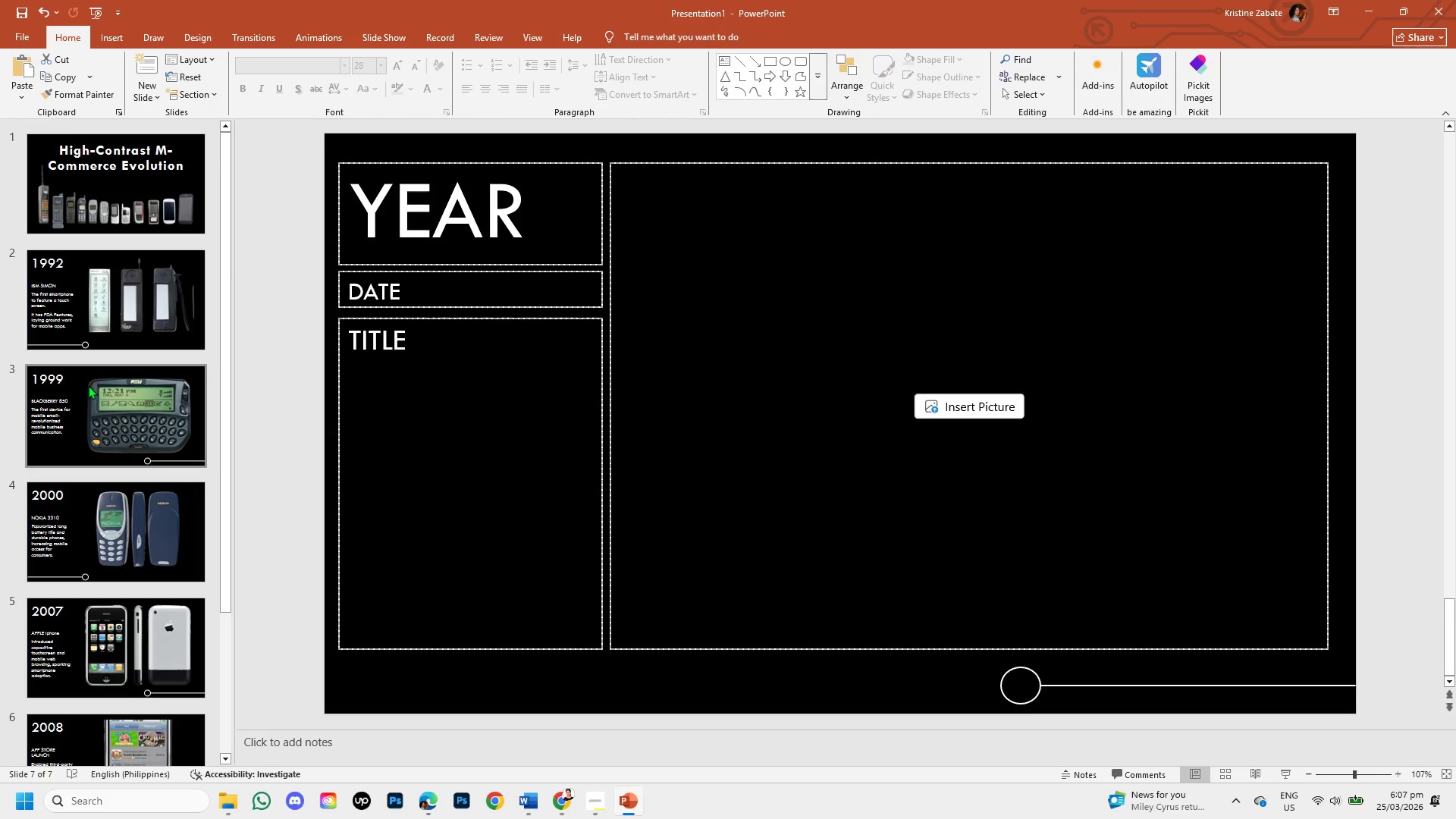 
left_click([93, 400])
 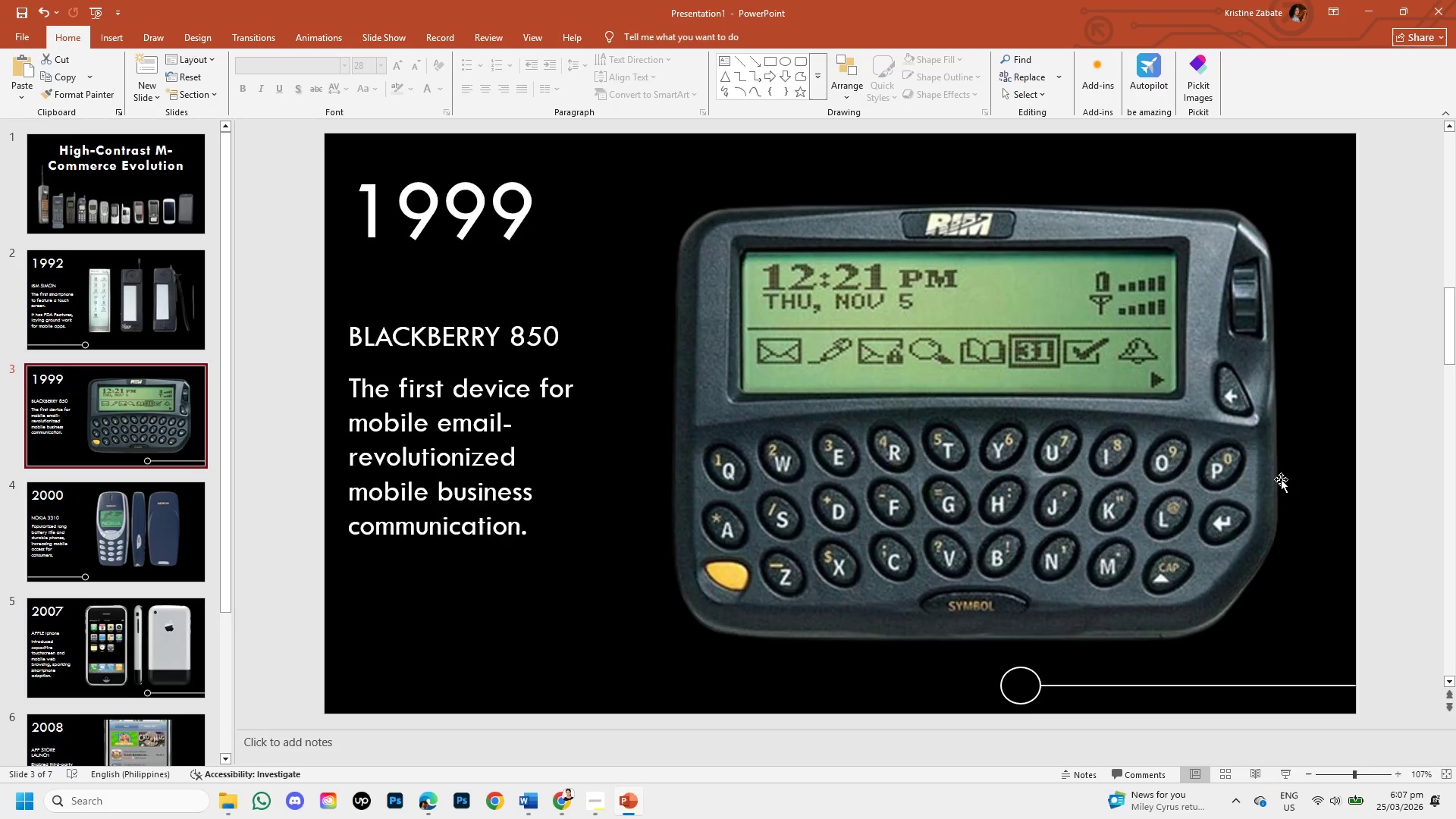 
mouse_move([560, 787])
 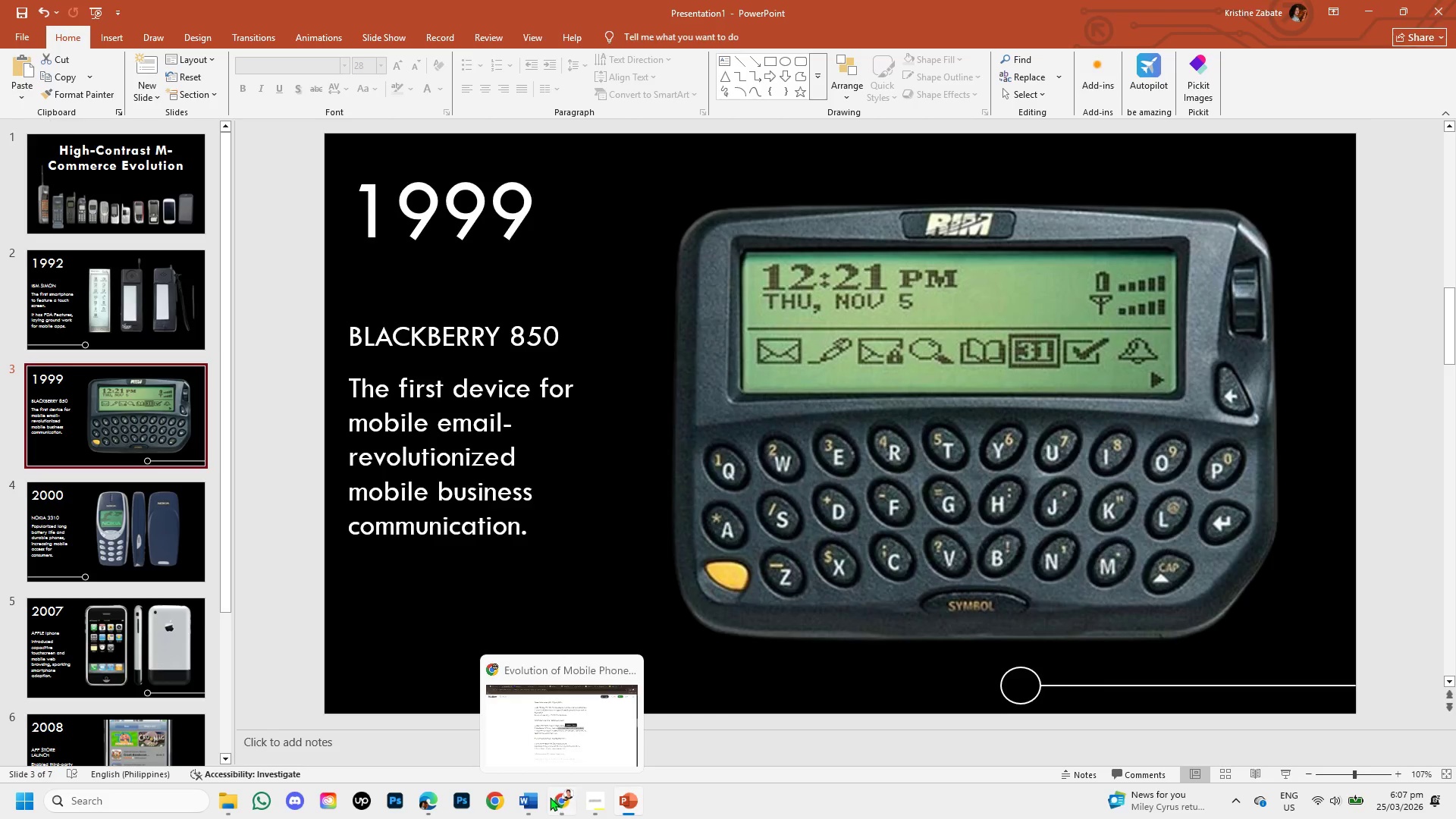 
left_click([550, 797])
 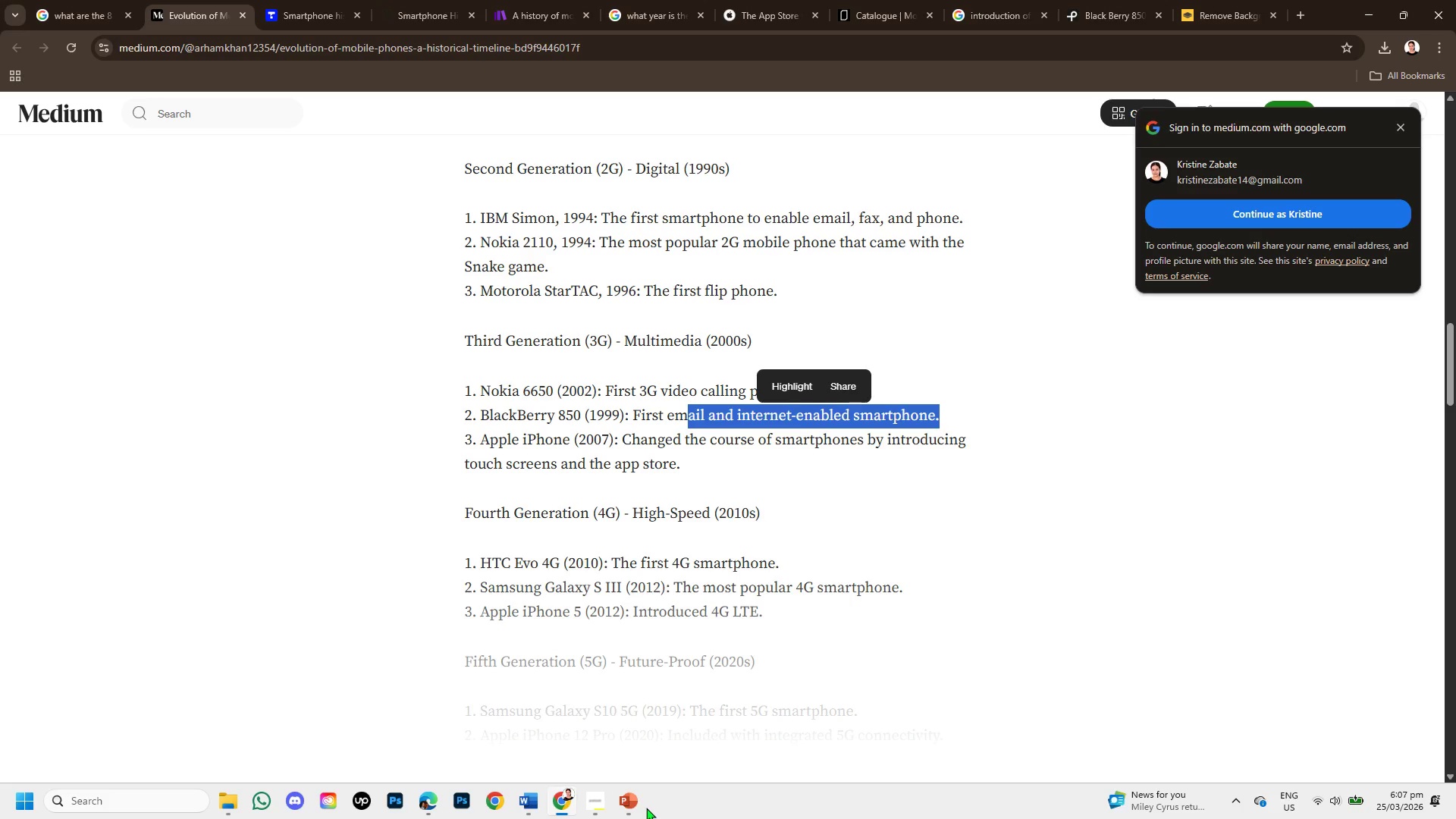 
left_click([562, 800])
 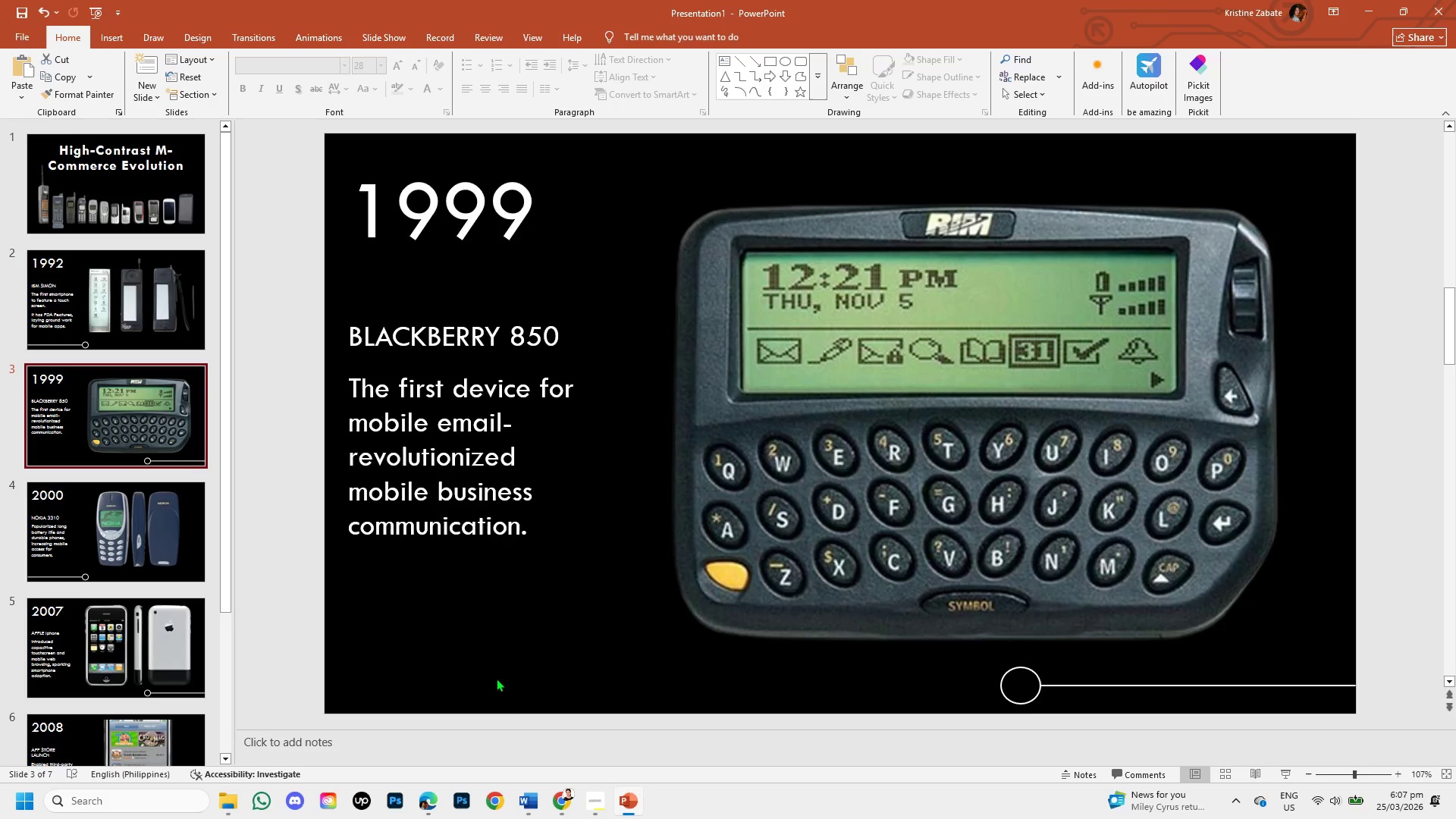 
left_click([620, 799])
 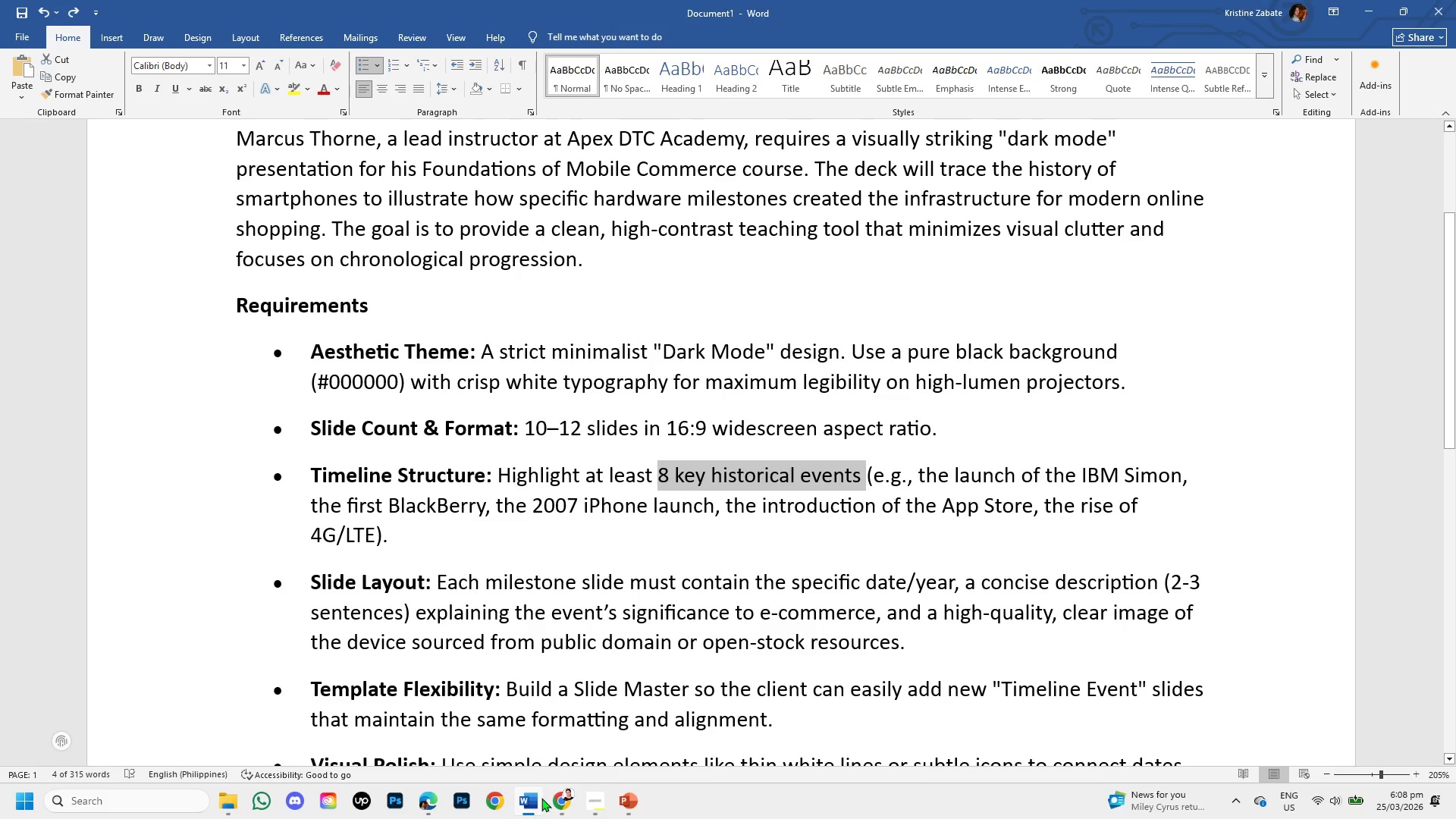 
left_click([554, 808])
 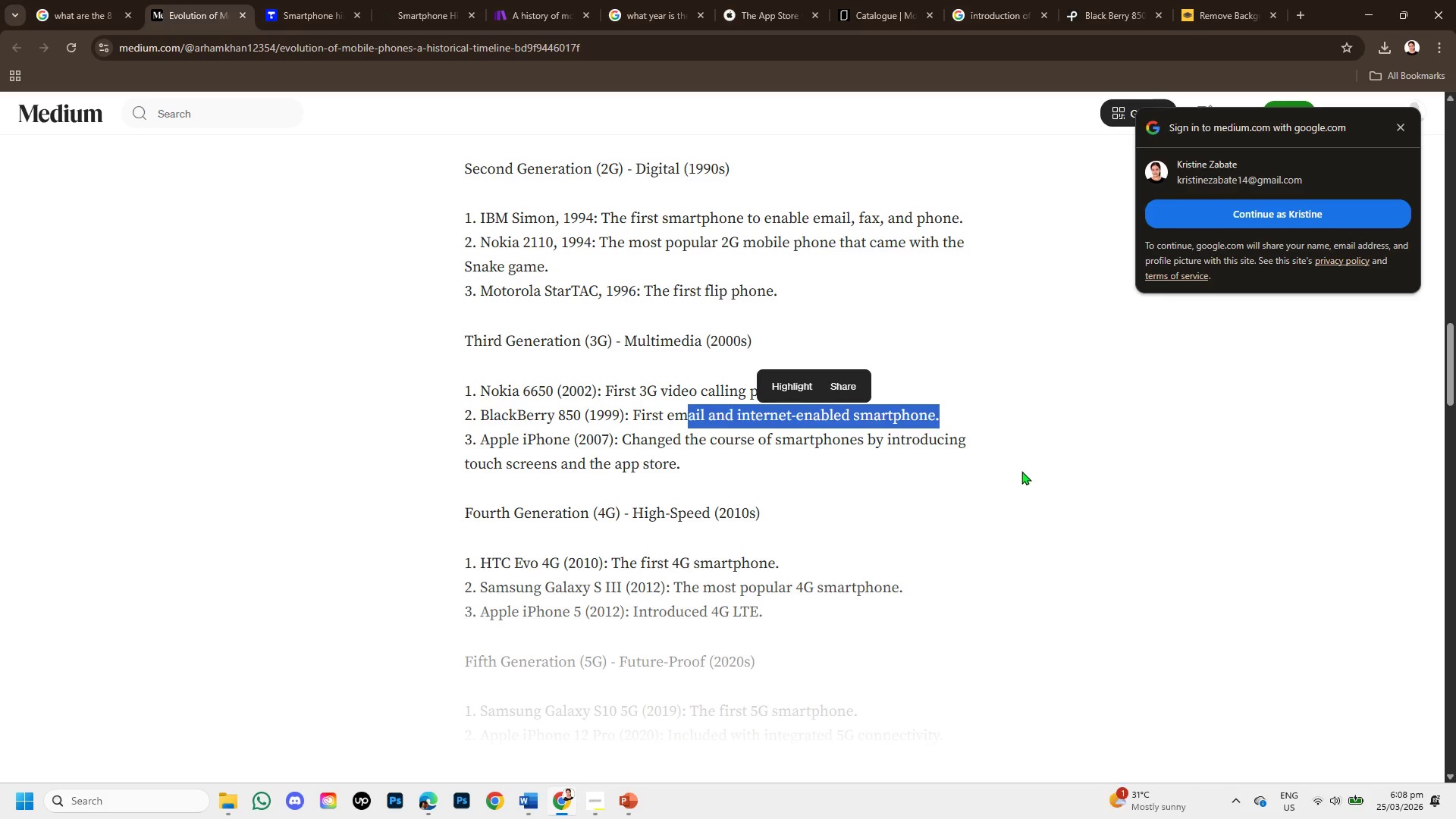 
wait(11.55)
 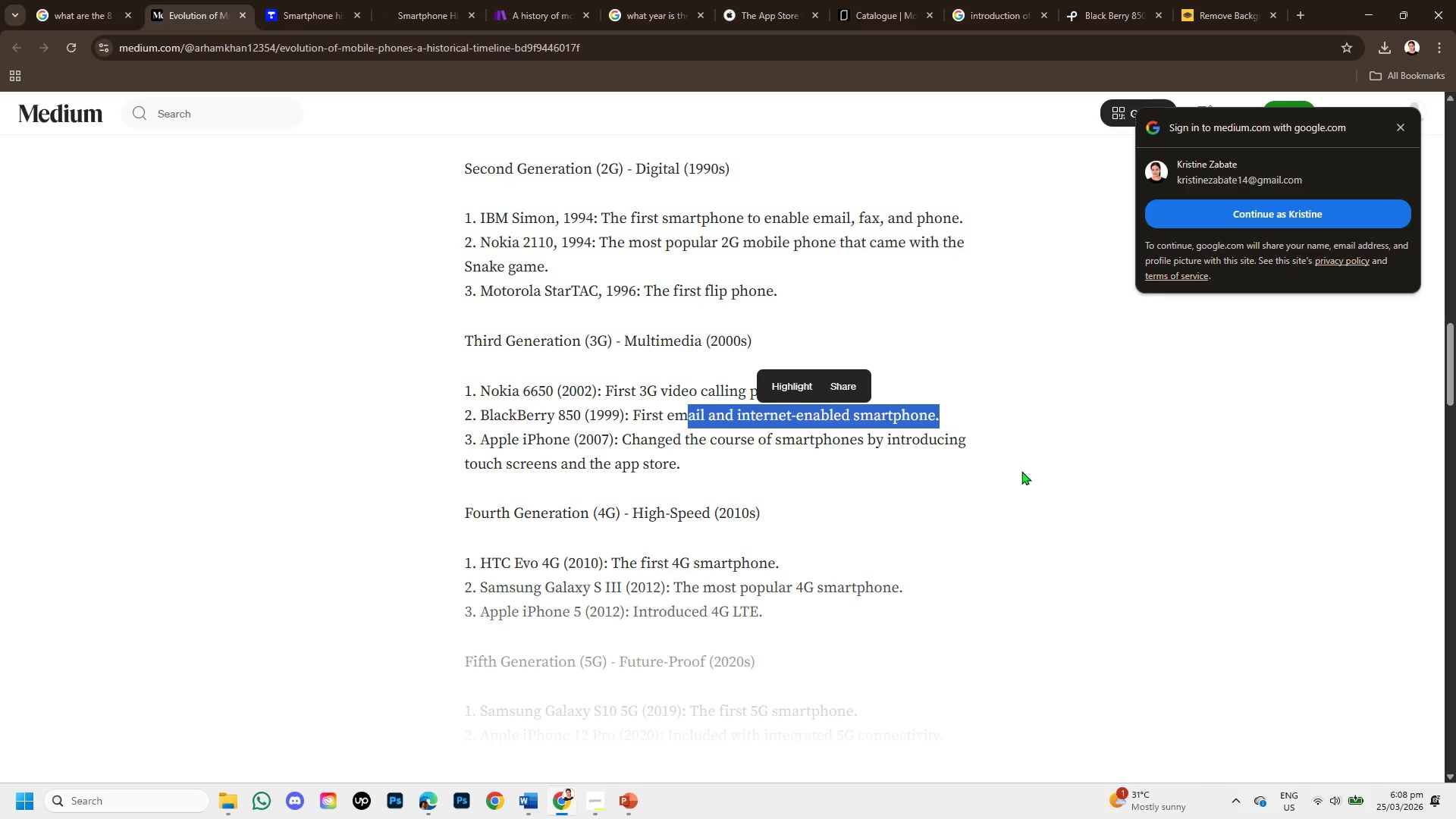 
left_click([620, 810])
 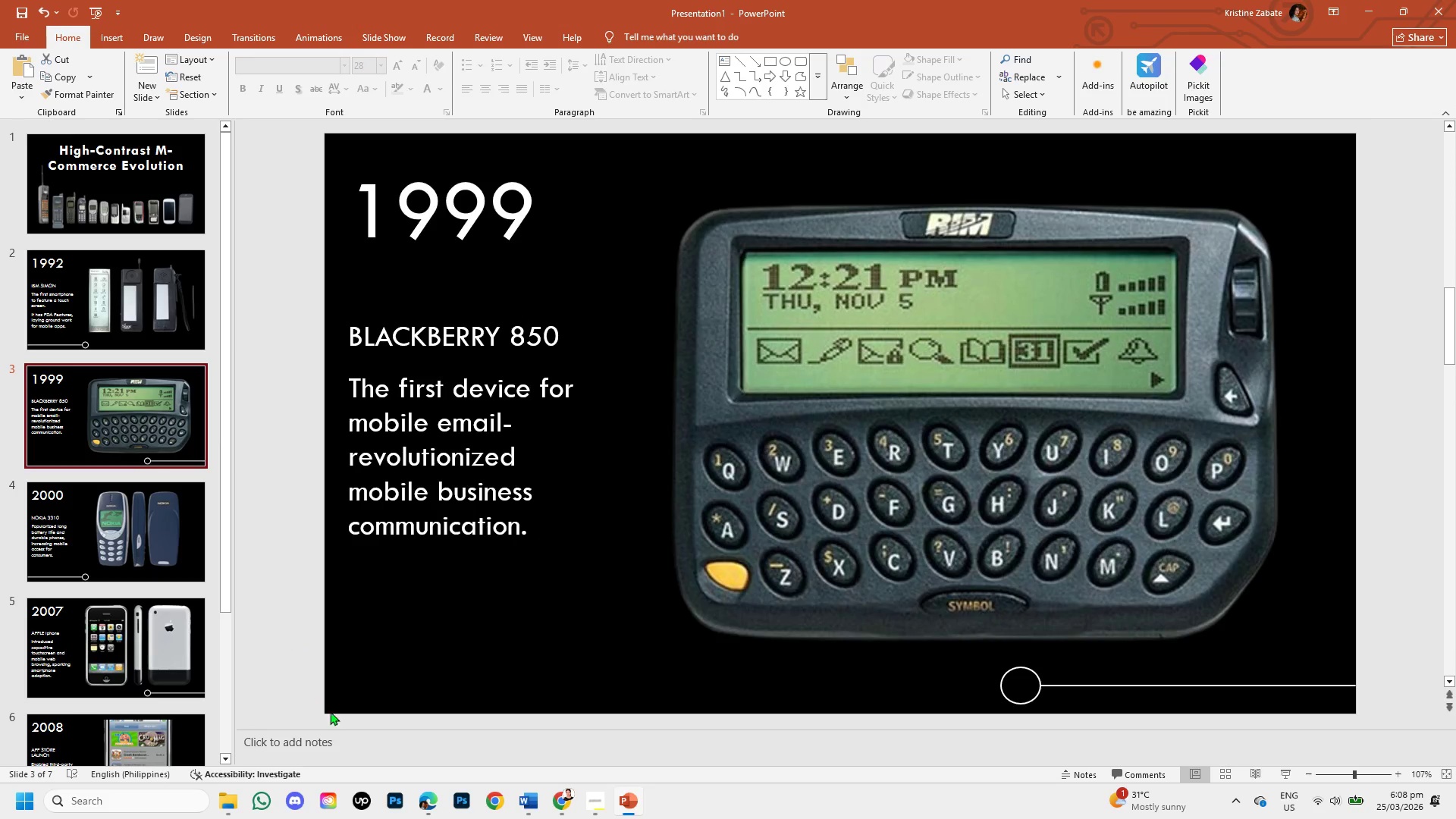 
mouse_move([561, 786])
 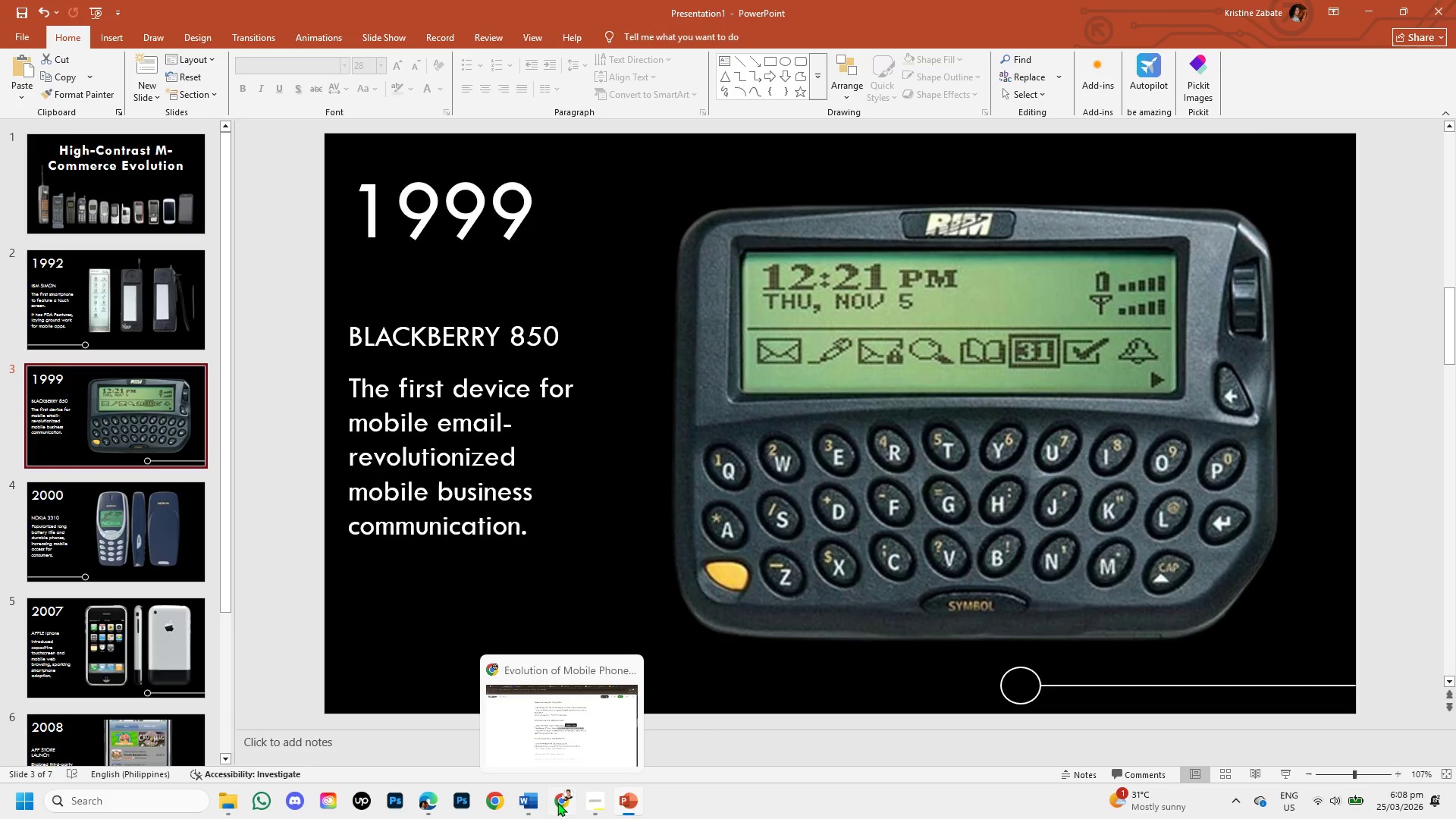 
left_click([557, 802])
 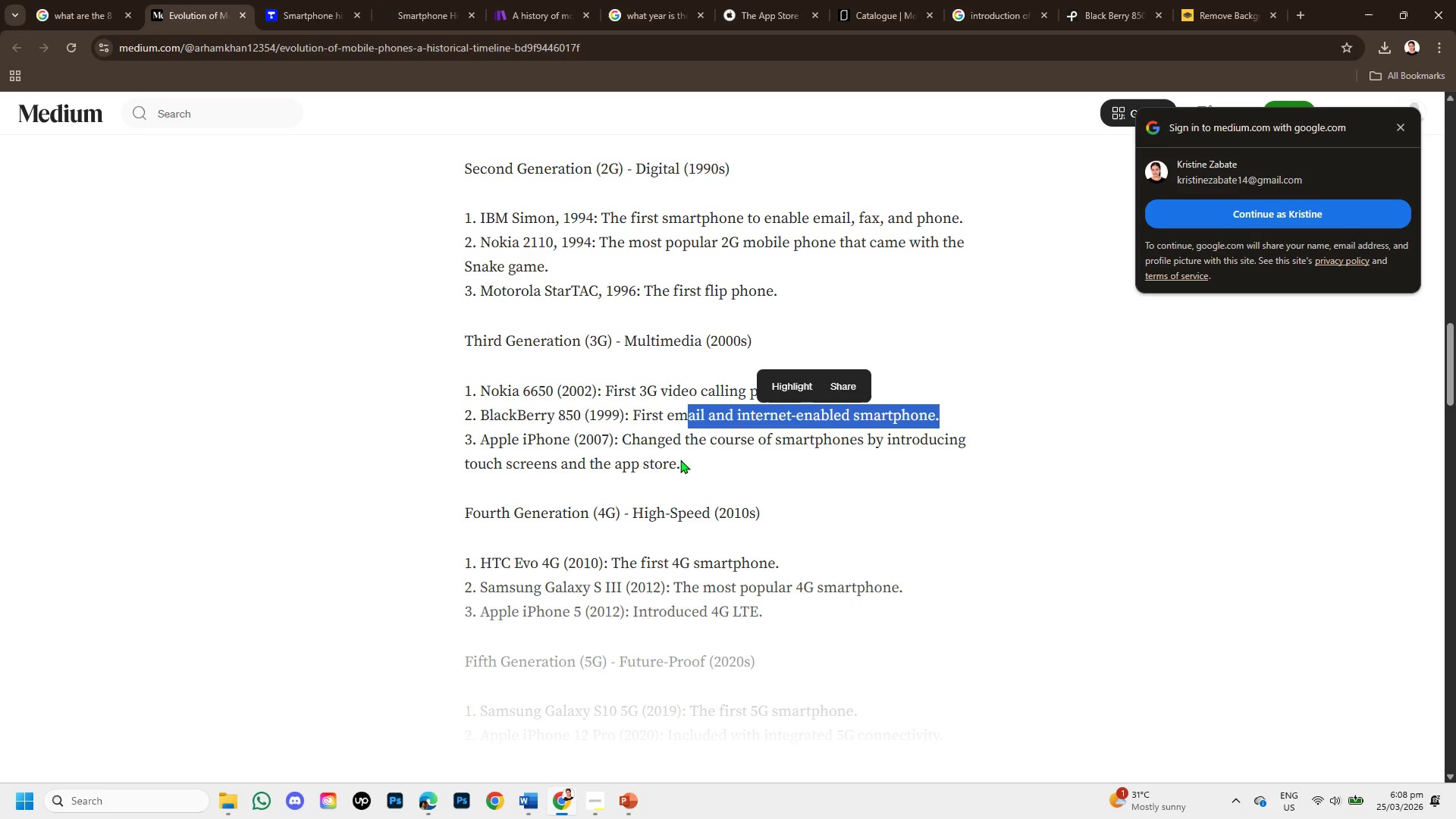 
left_click([687, 460])
 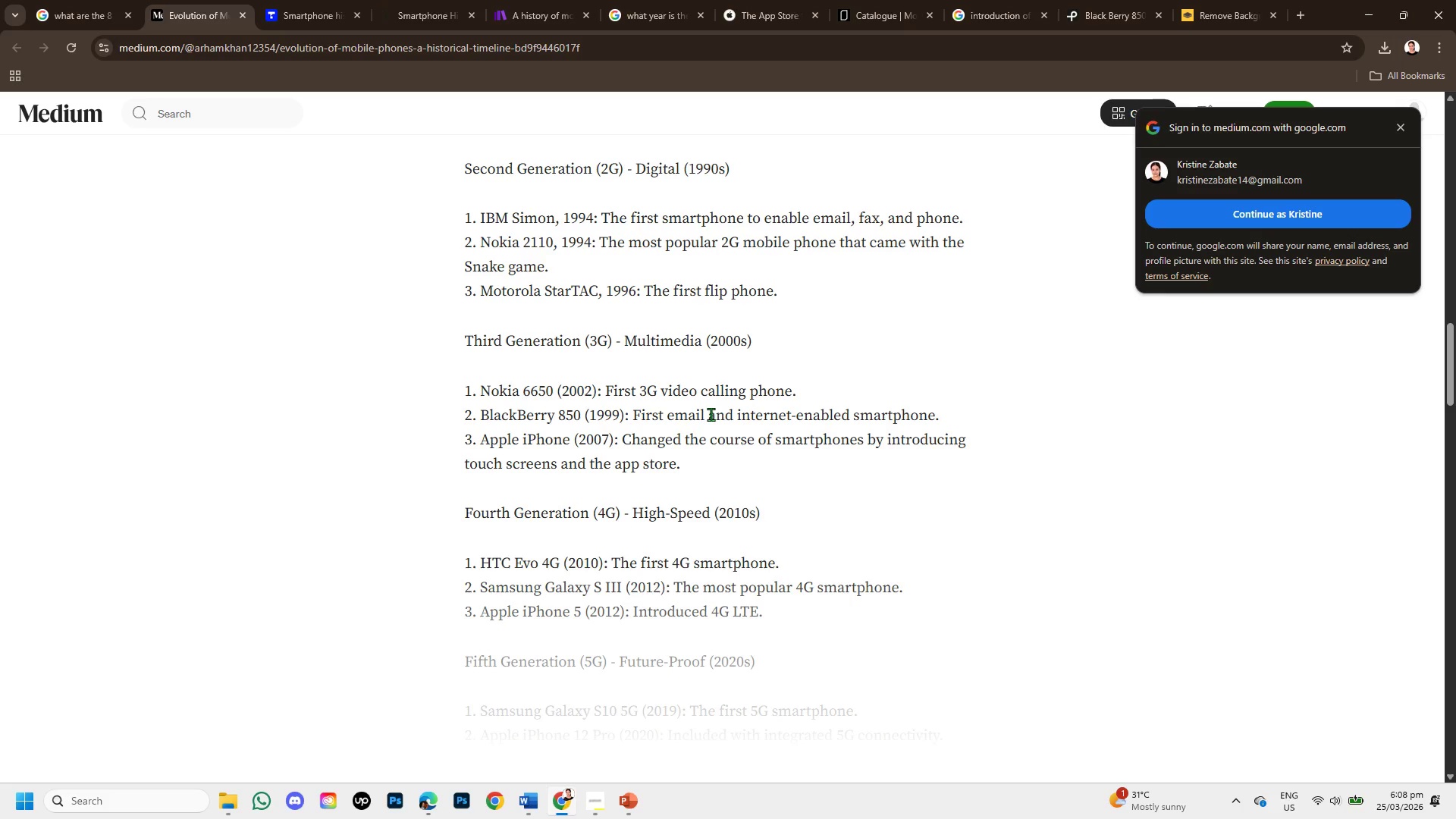 
left_click_drag(start_coordinate=[711, 414], to_coordinate=[936, 423])
 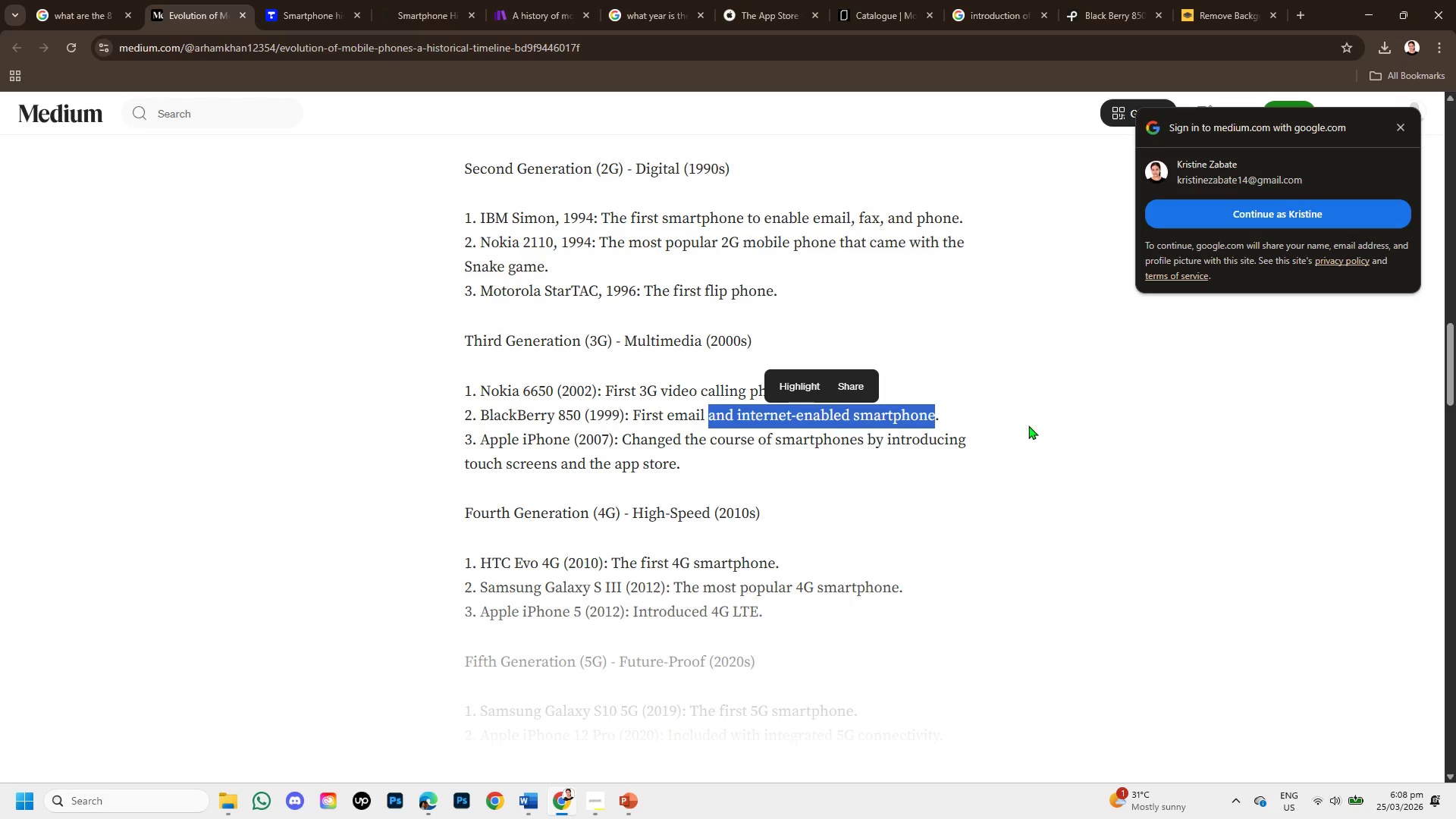 
key(Control+C)
 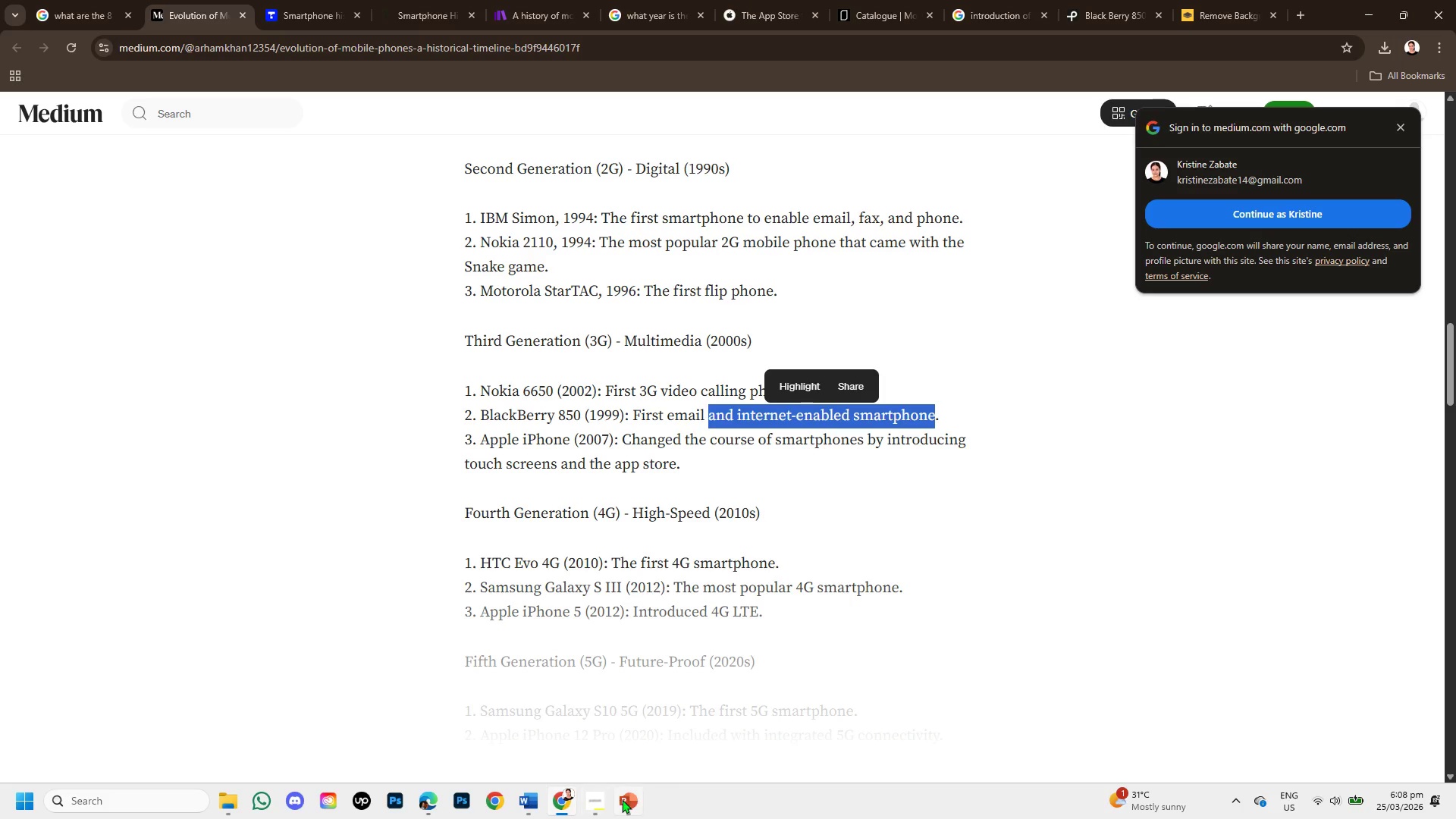 
left_click([624, 798])
 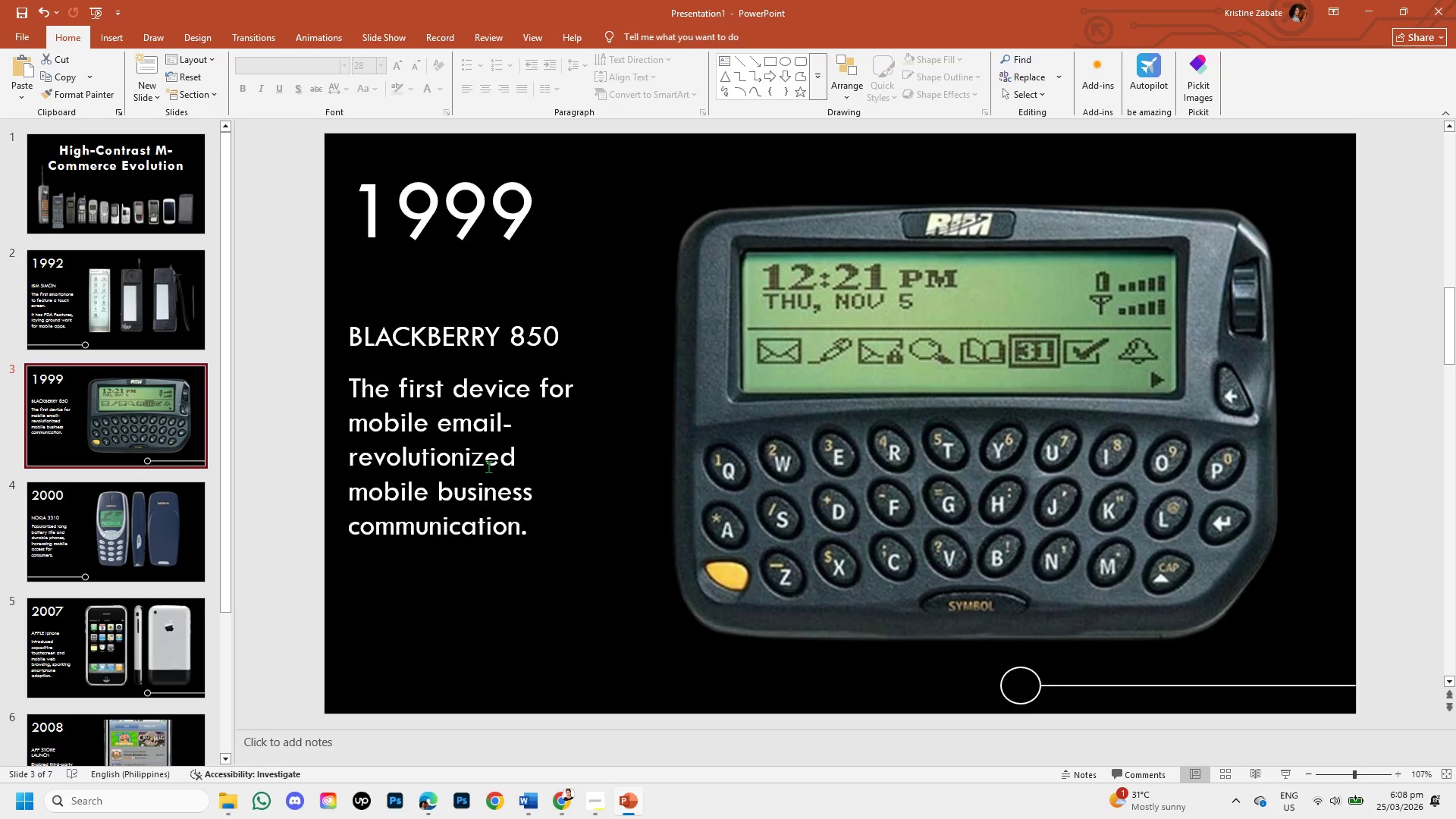 
left_click([486, 458])
 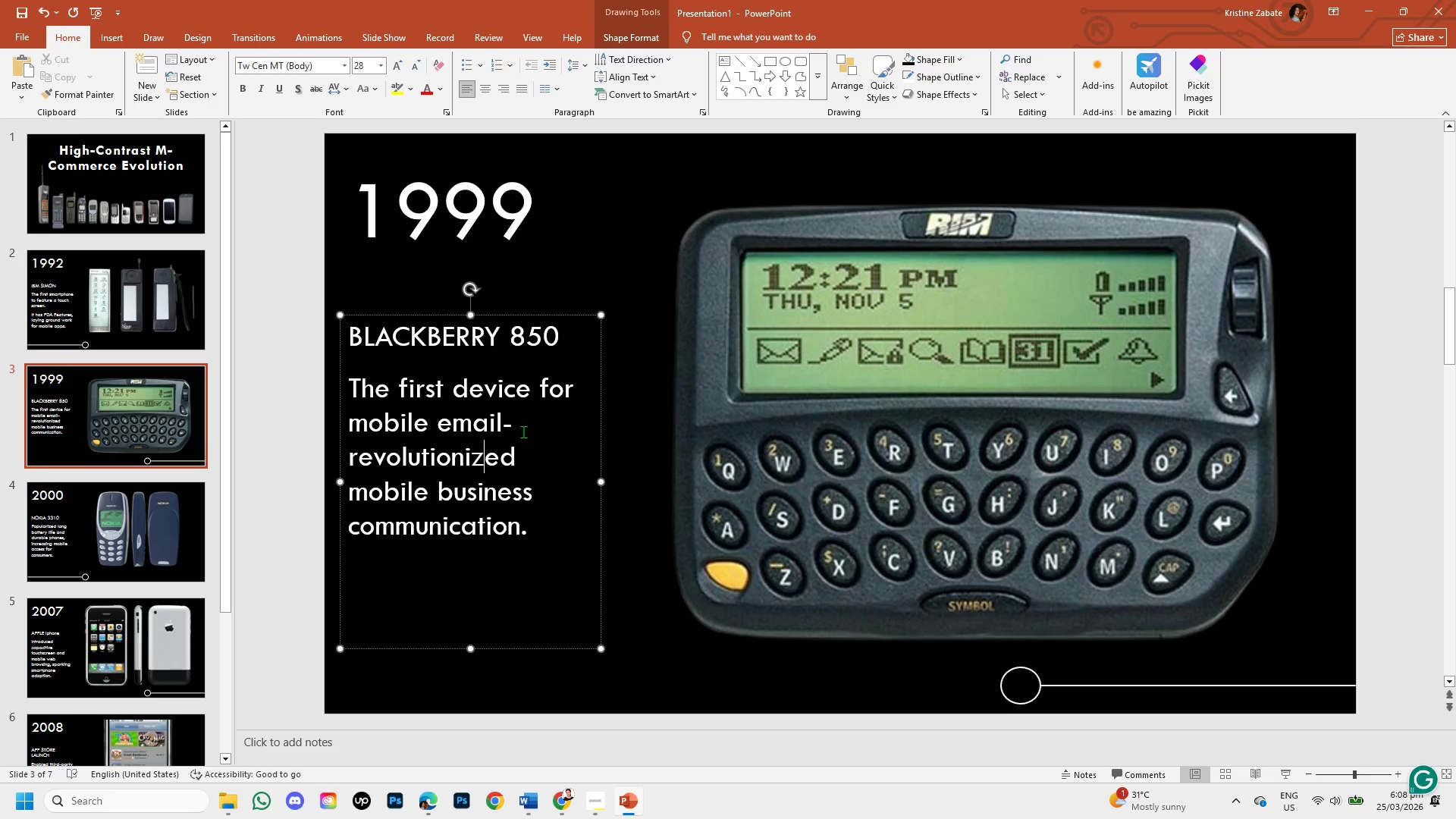 
left_click([511, 425])
 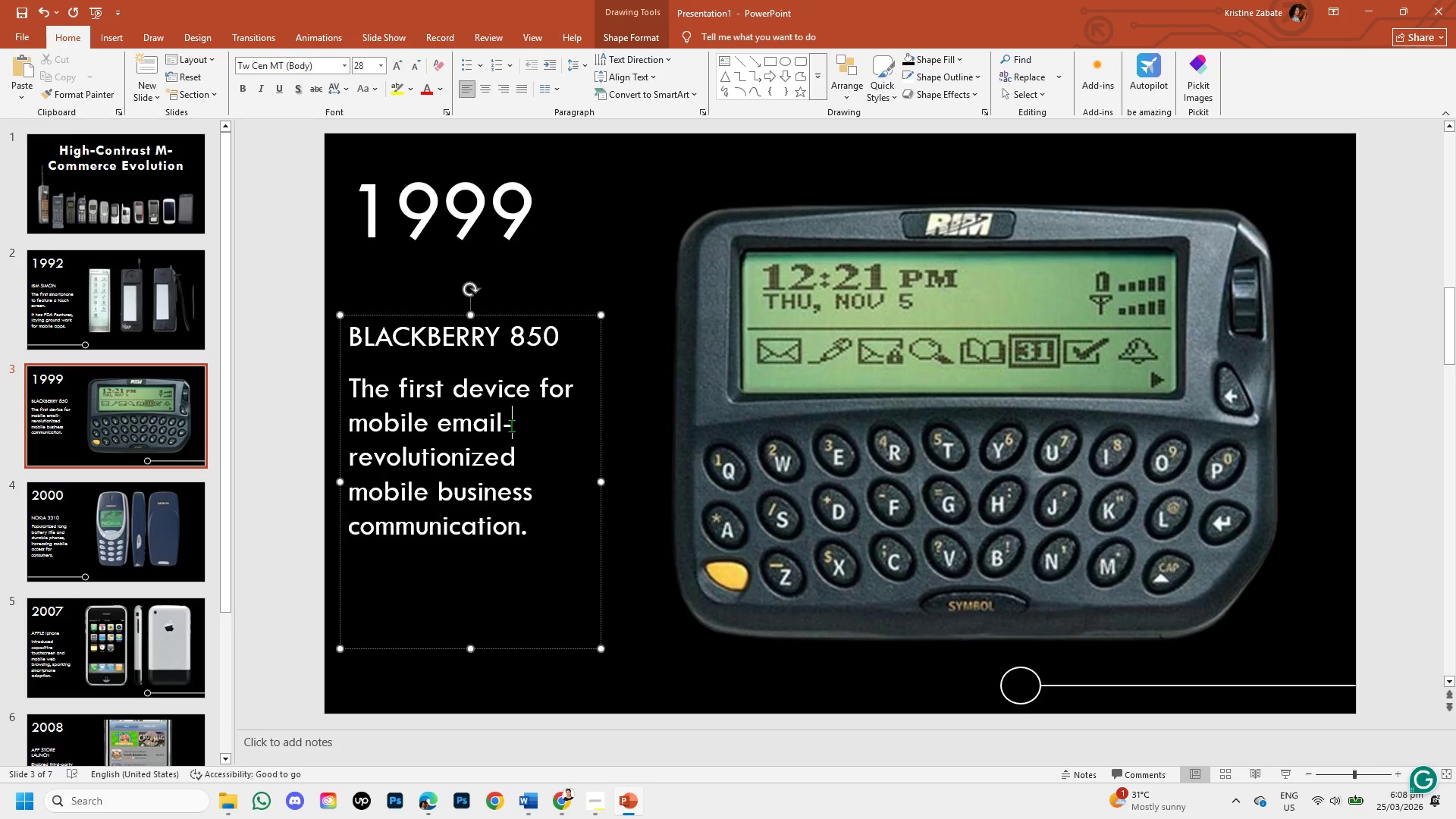 
key(Backspace)
 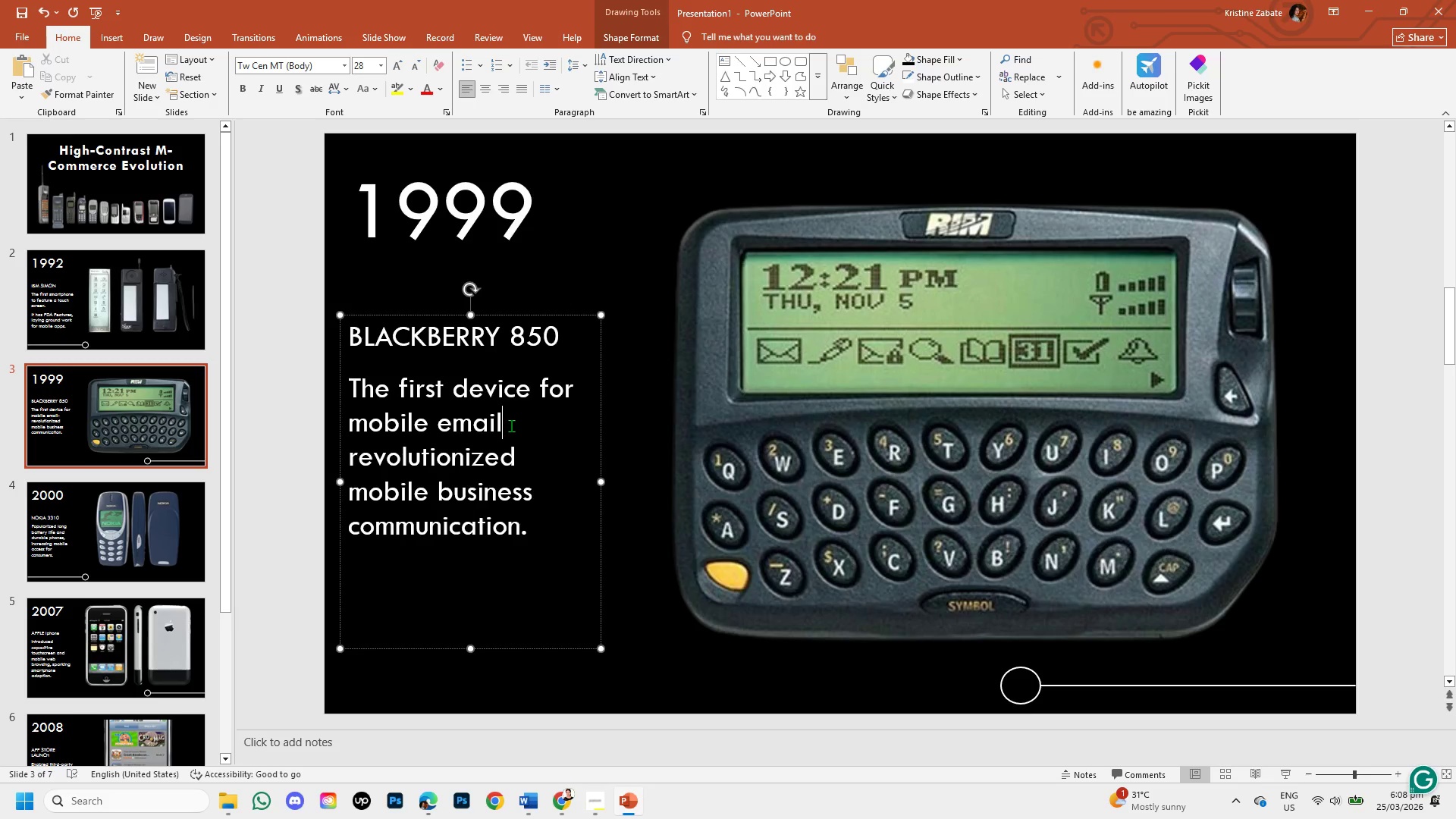 
key(Space)
 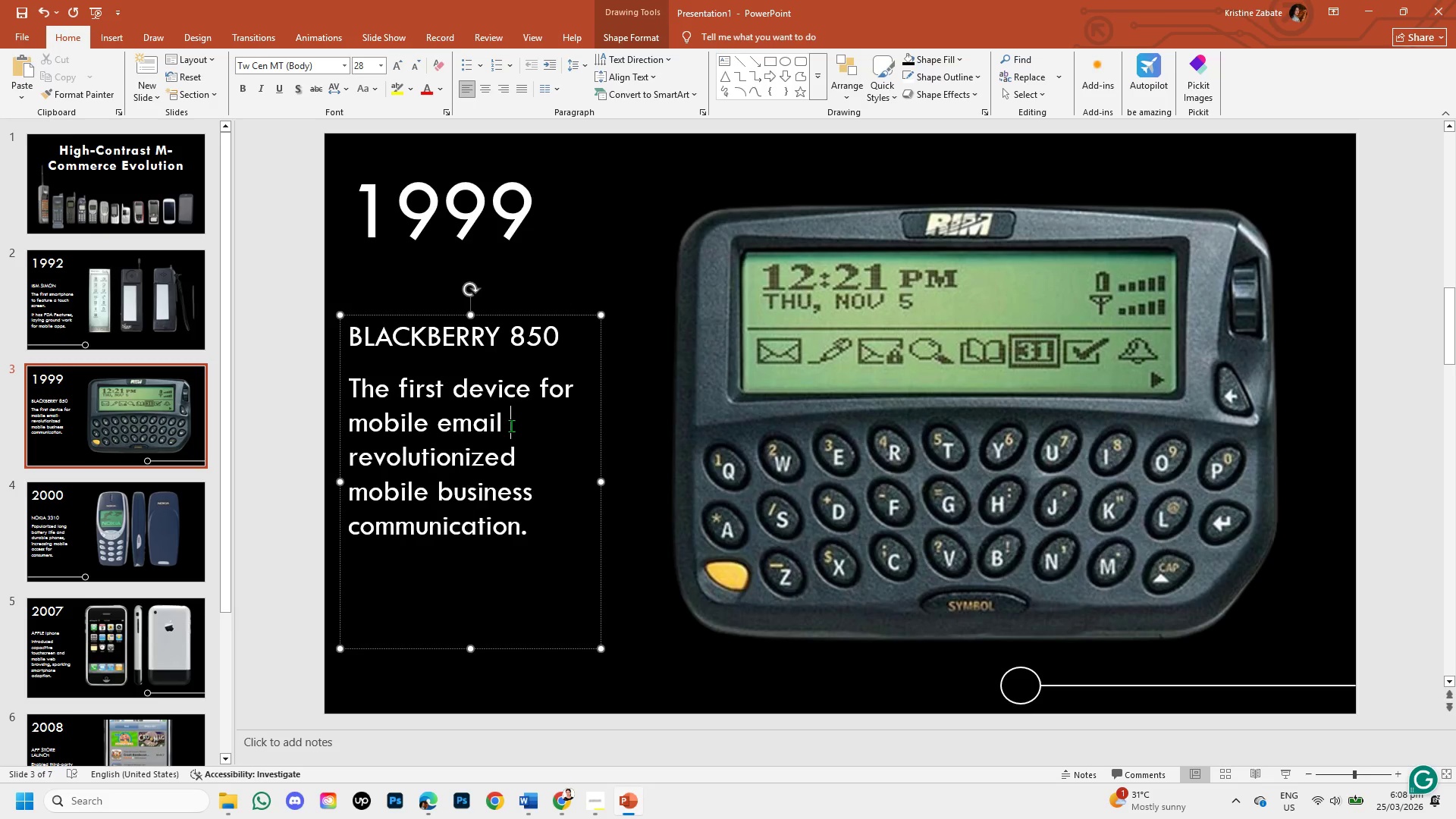 
key(Control+V)
 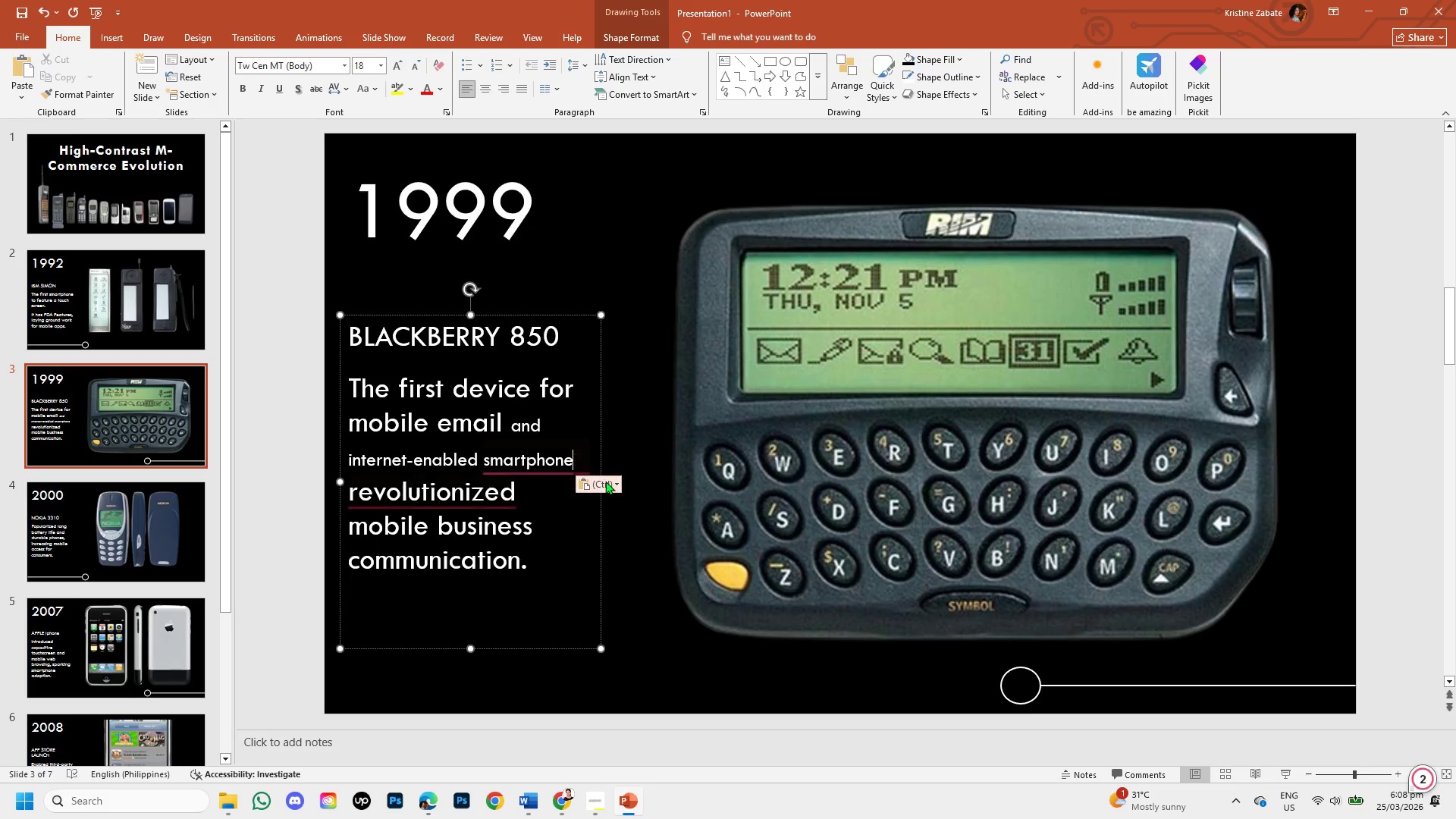 
left_click([607, 483])
 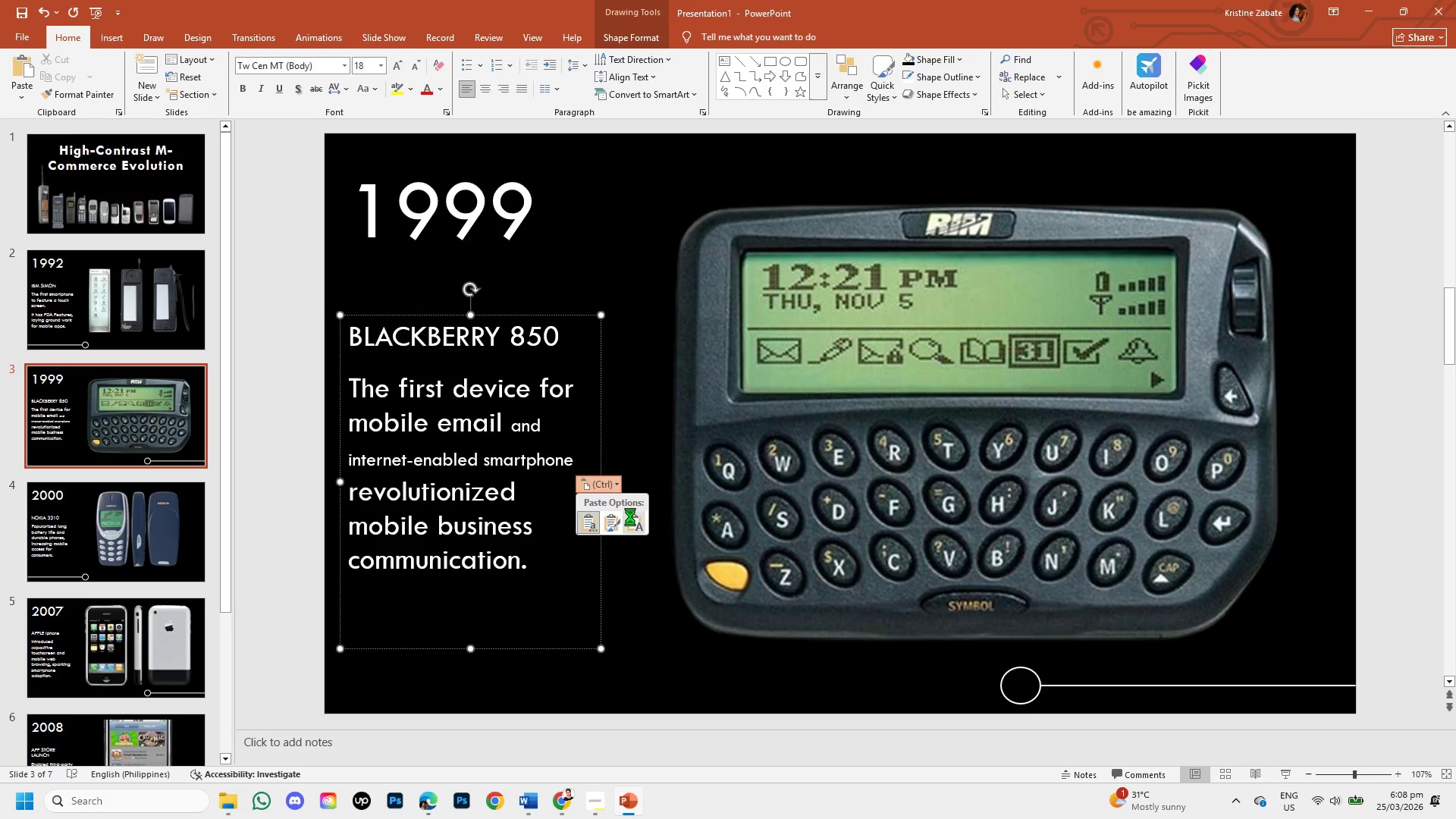 
left_click([630, 516])
 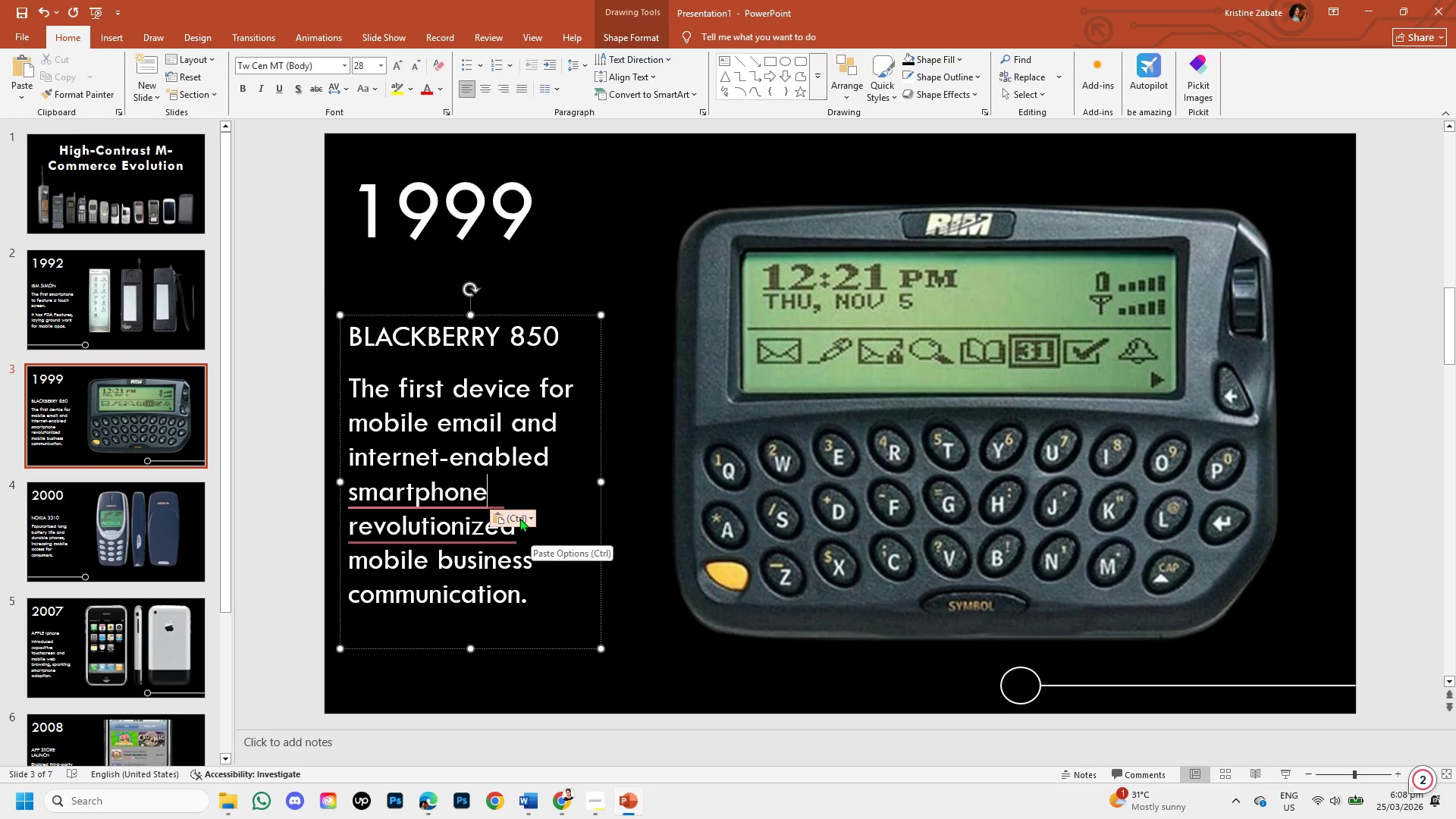 
wait(5.39)
 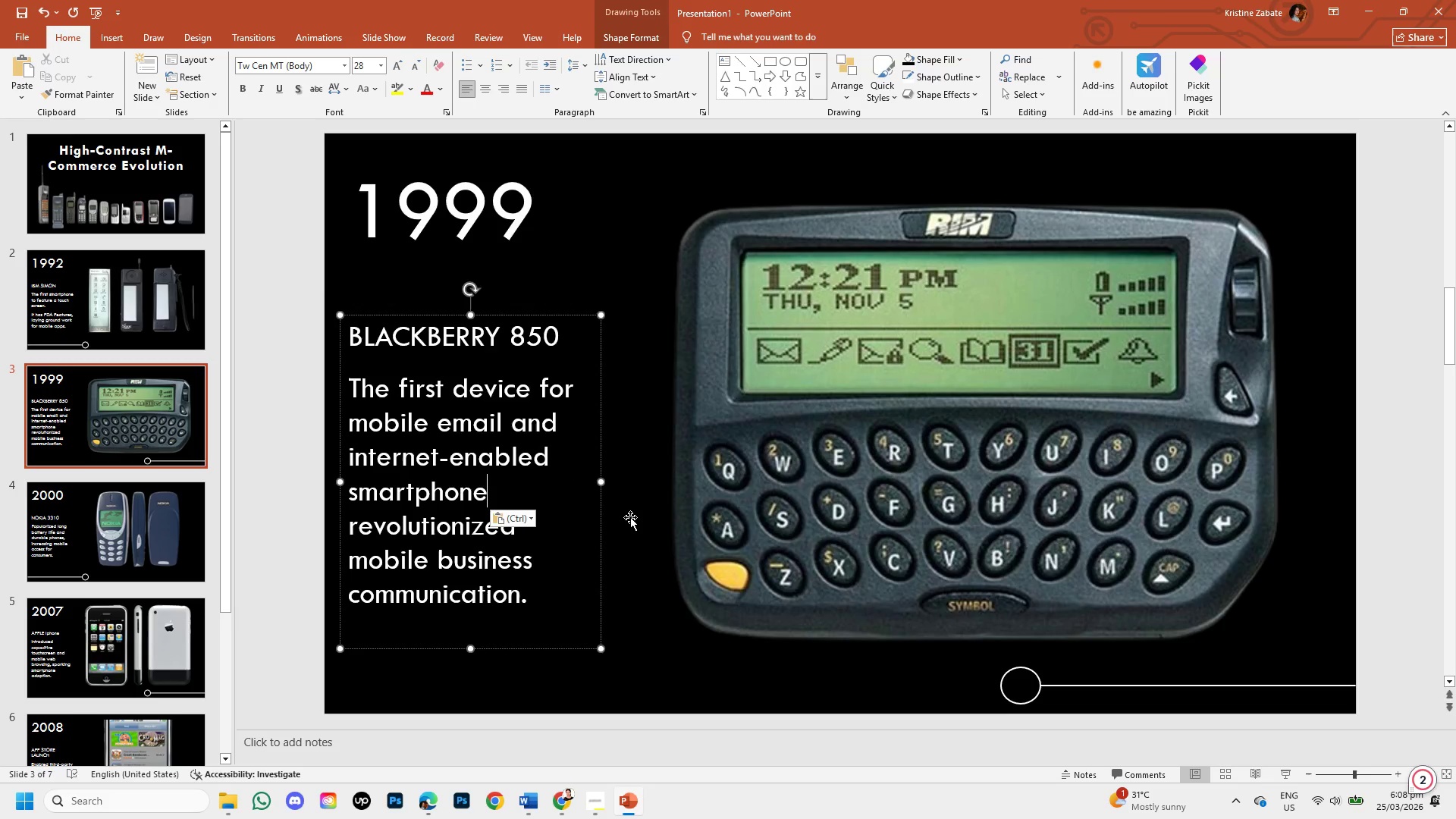 
key(Comma)
 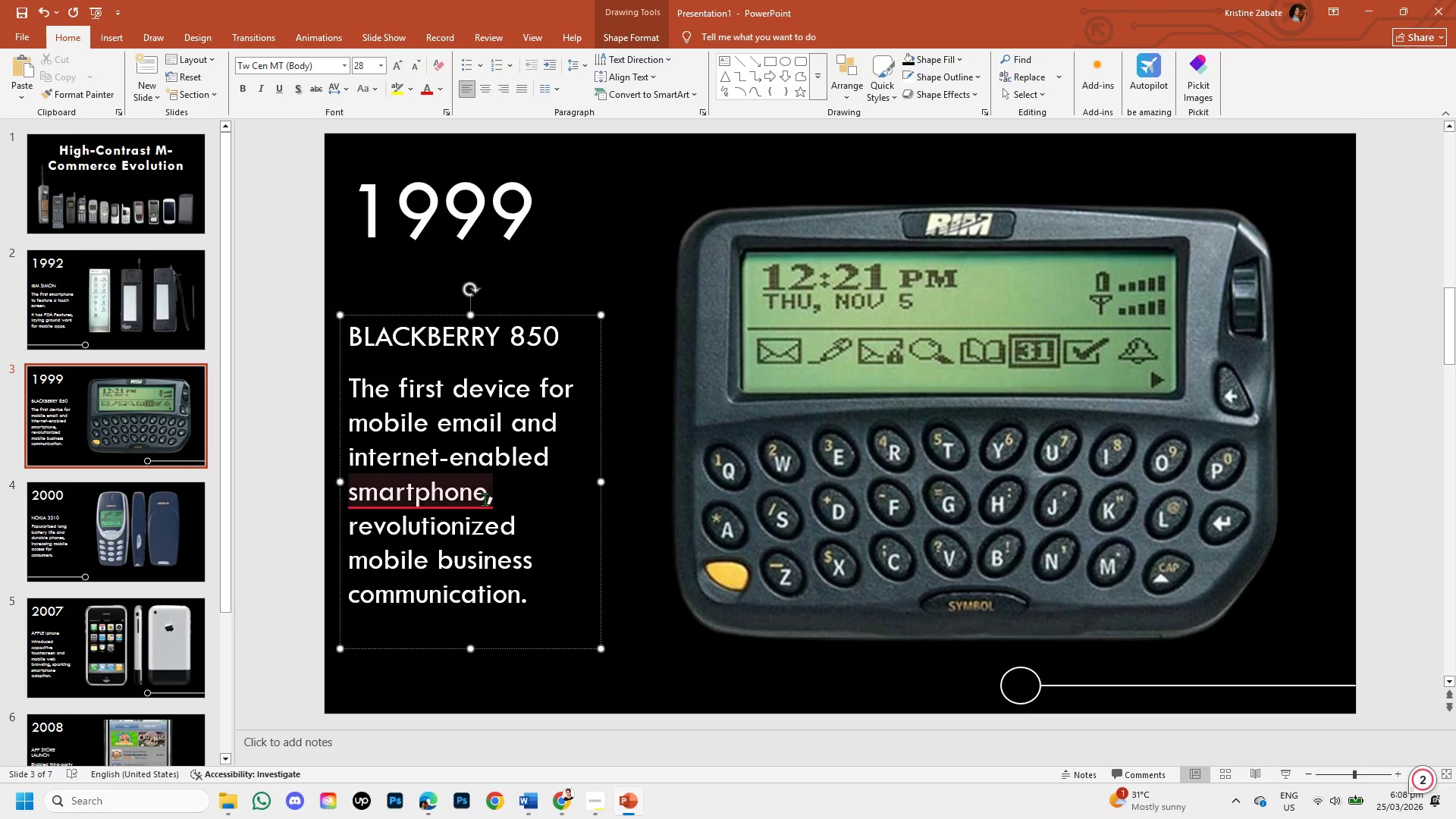 
left_click([484, 538])
 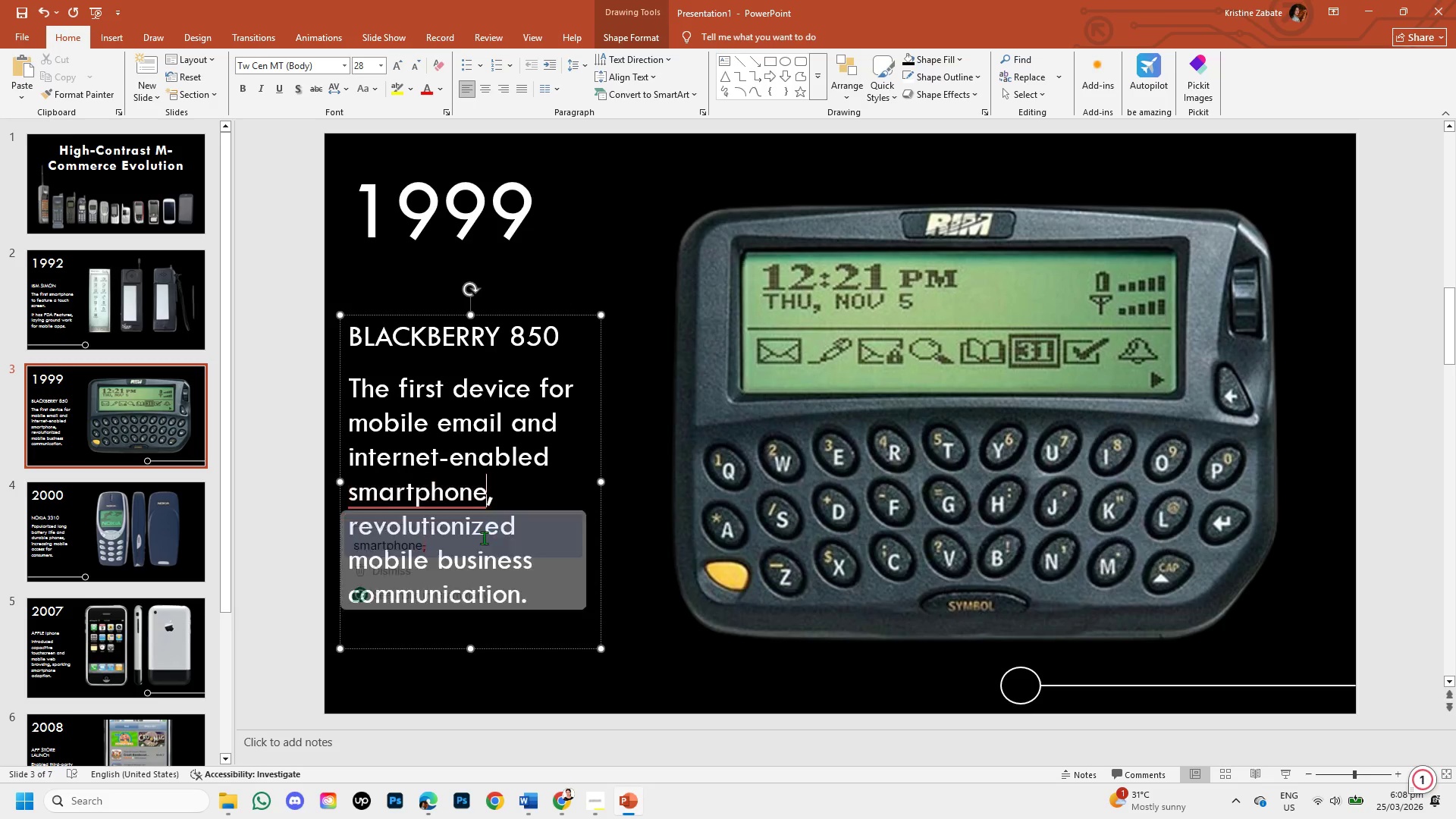 
key(Insert)
 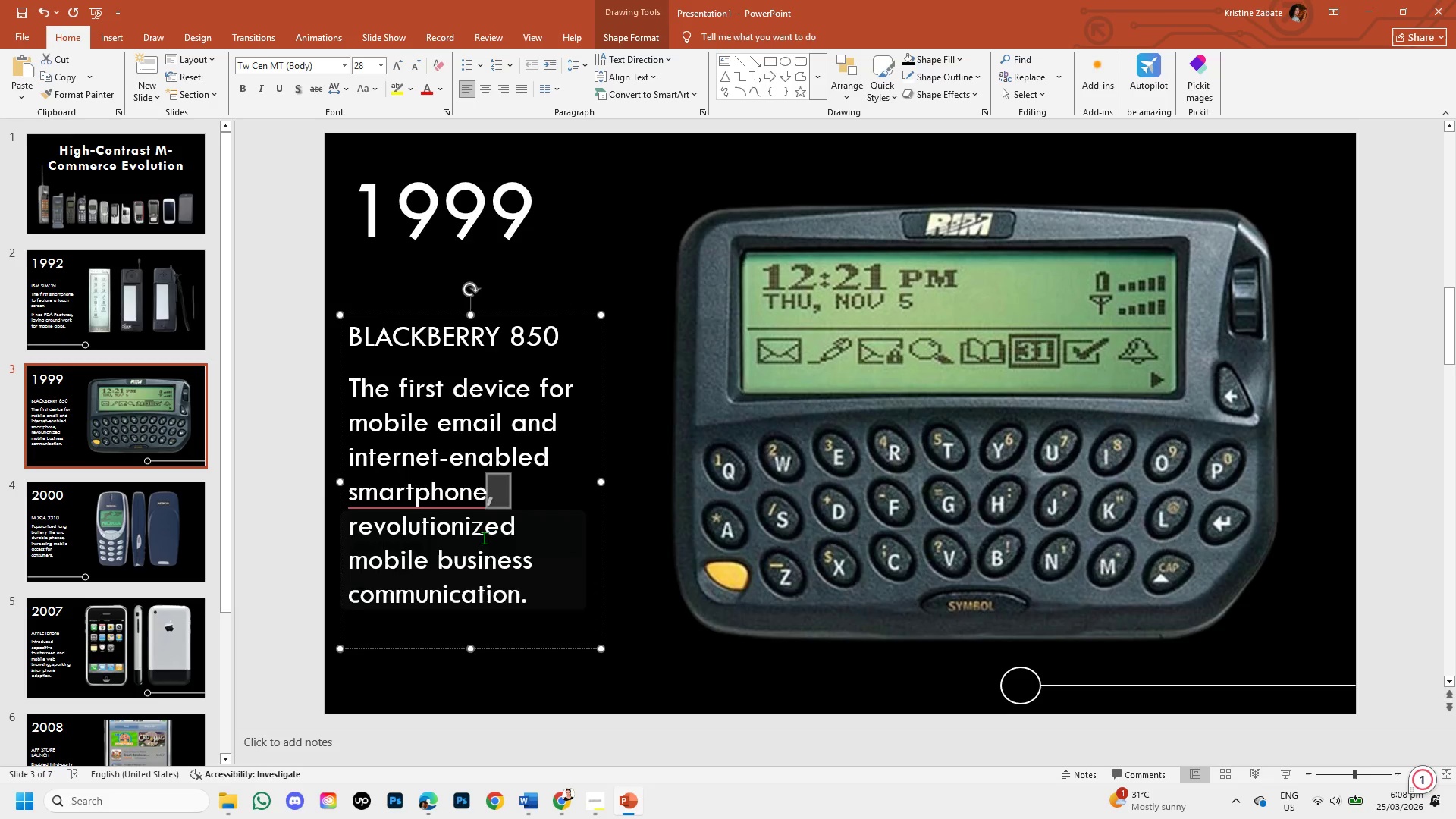 
key(Shift+ShiftLeft)
 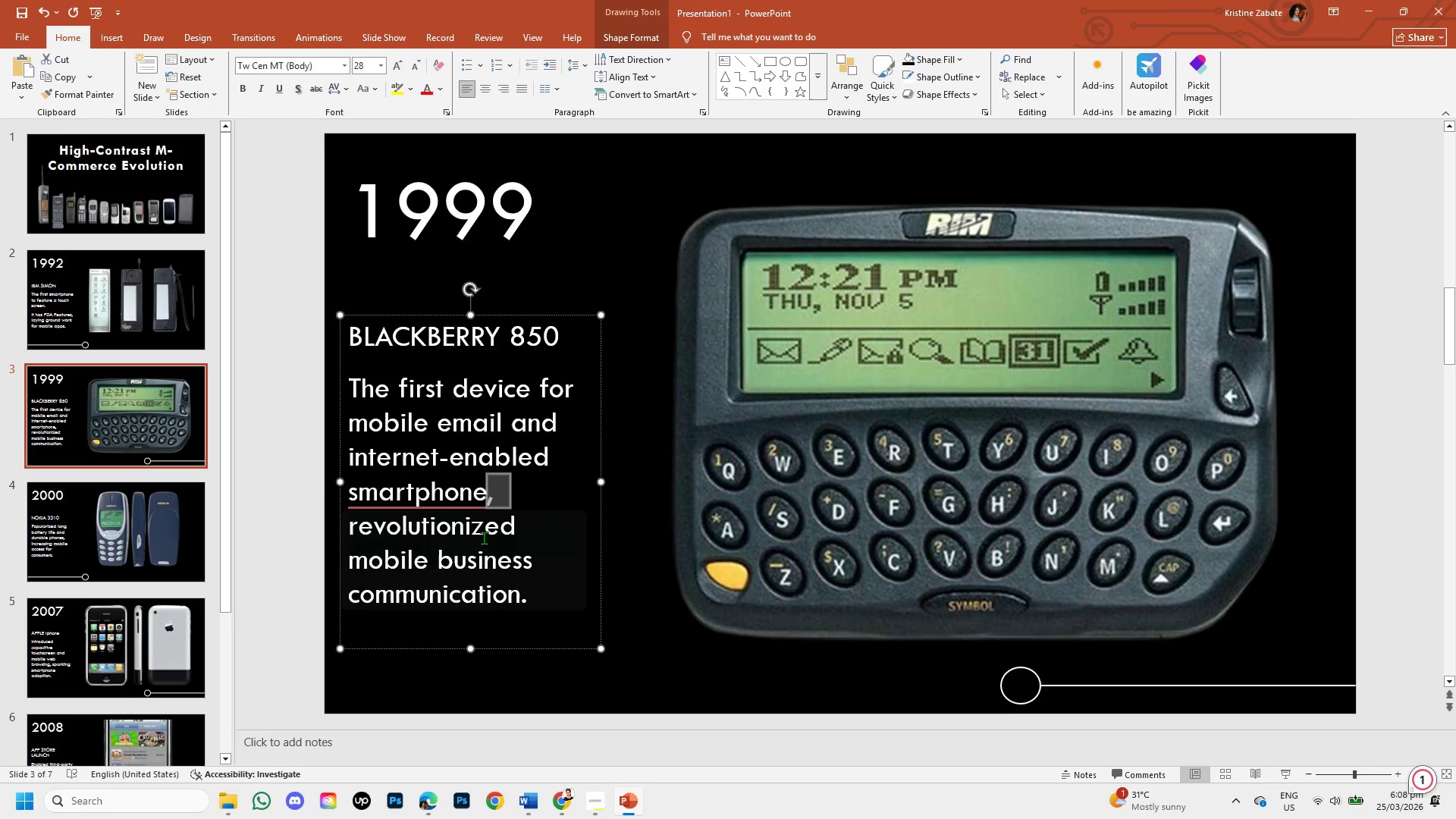 
key(Shift+ArrowRight)
 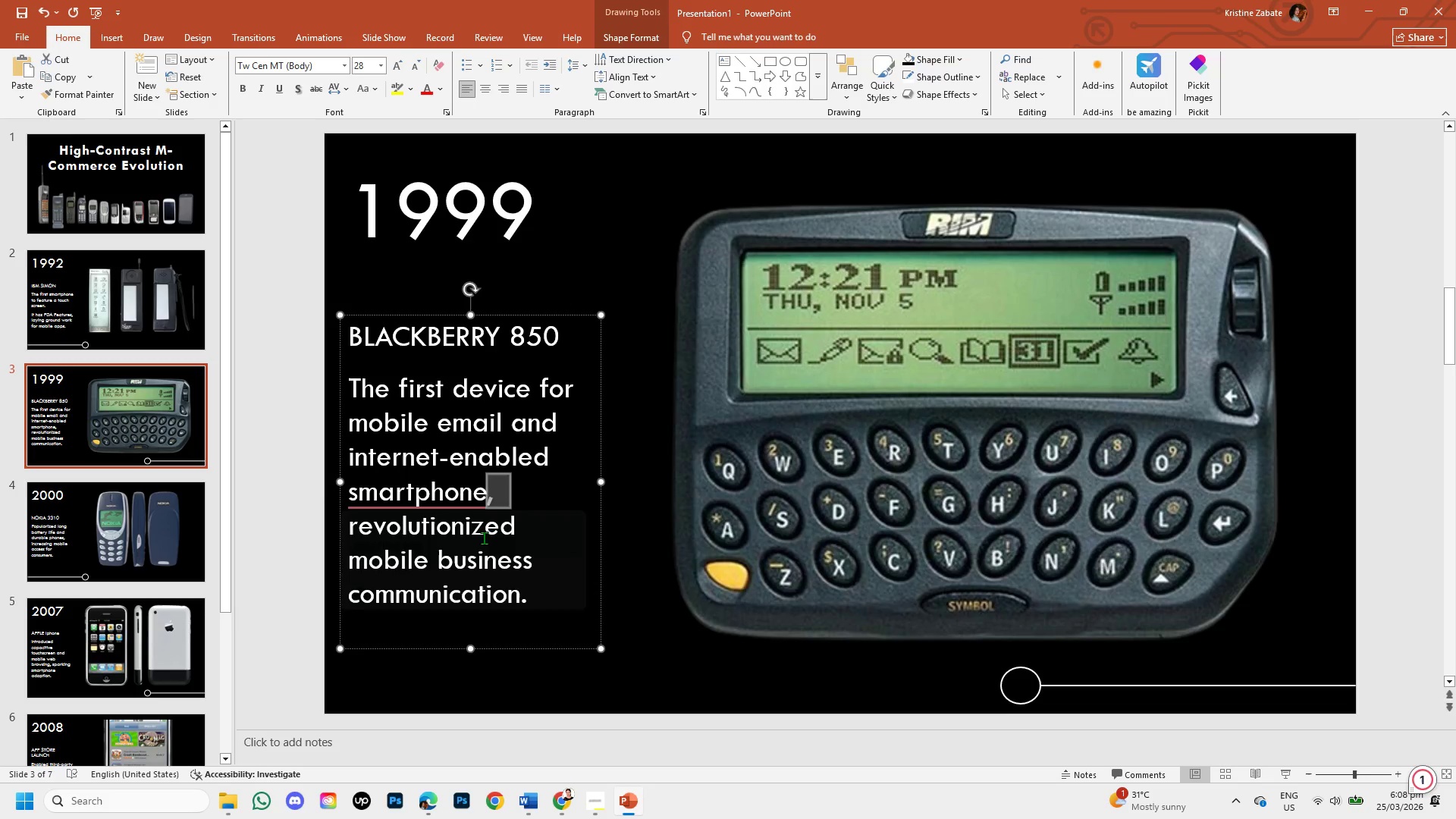 
key(Shift+ArrowRight)
 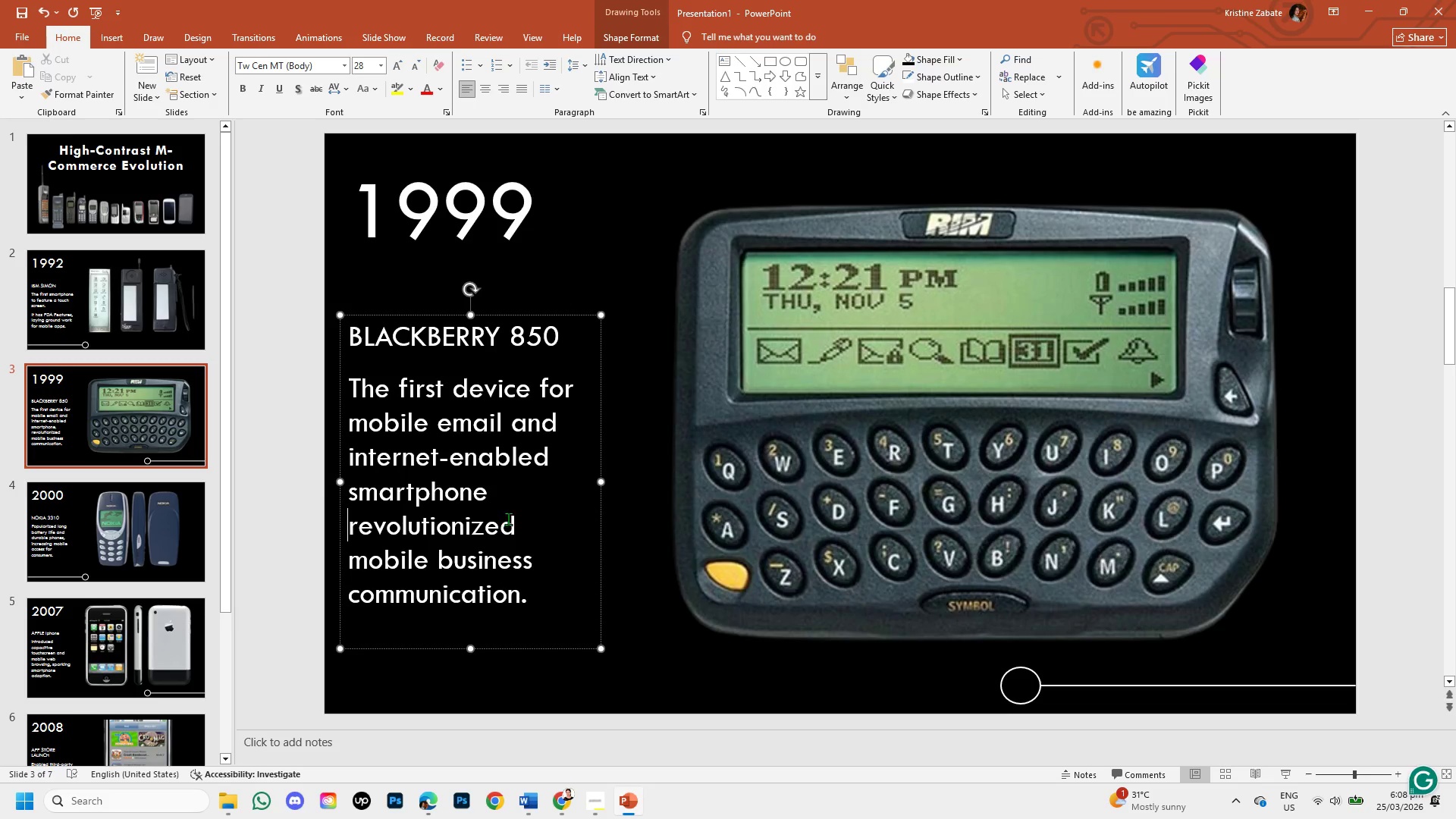 
left_click([508, 502])
 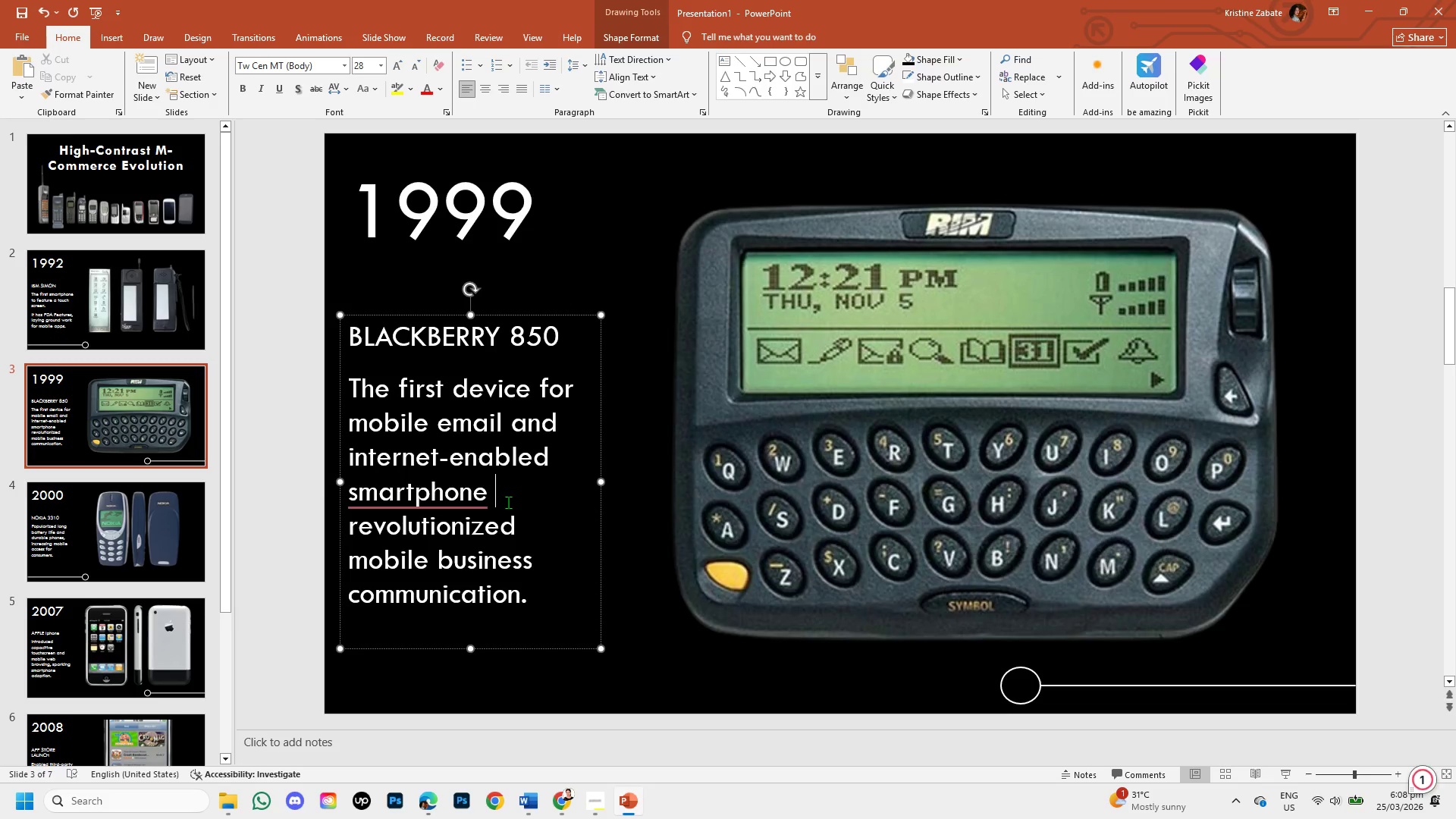 
key(Backspace)
 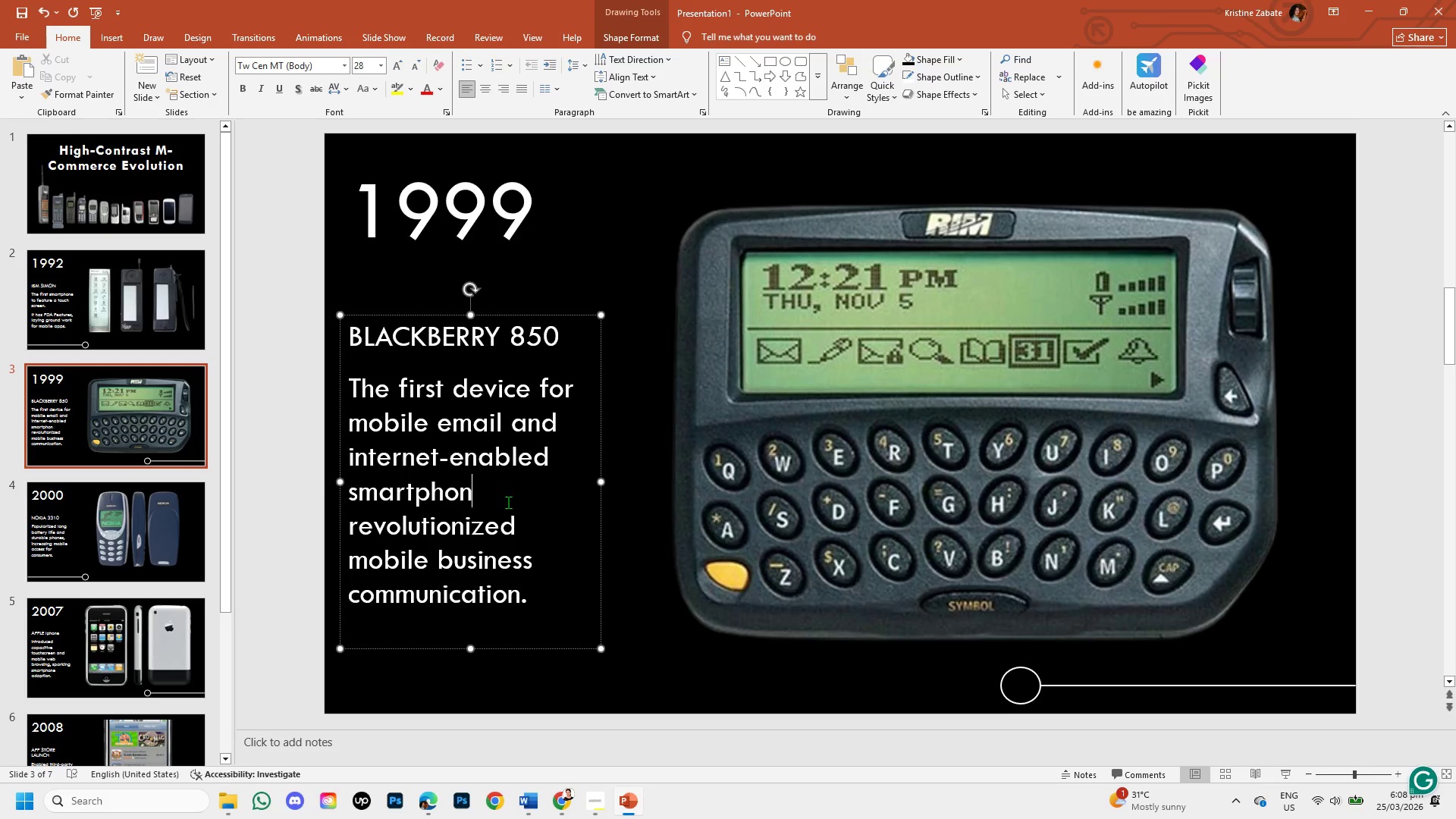 
key(Period)
 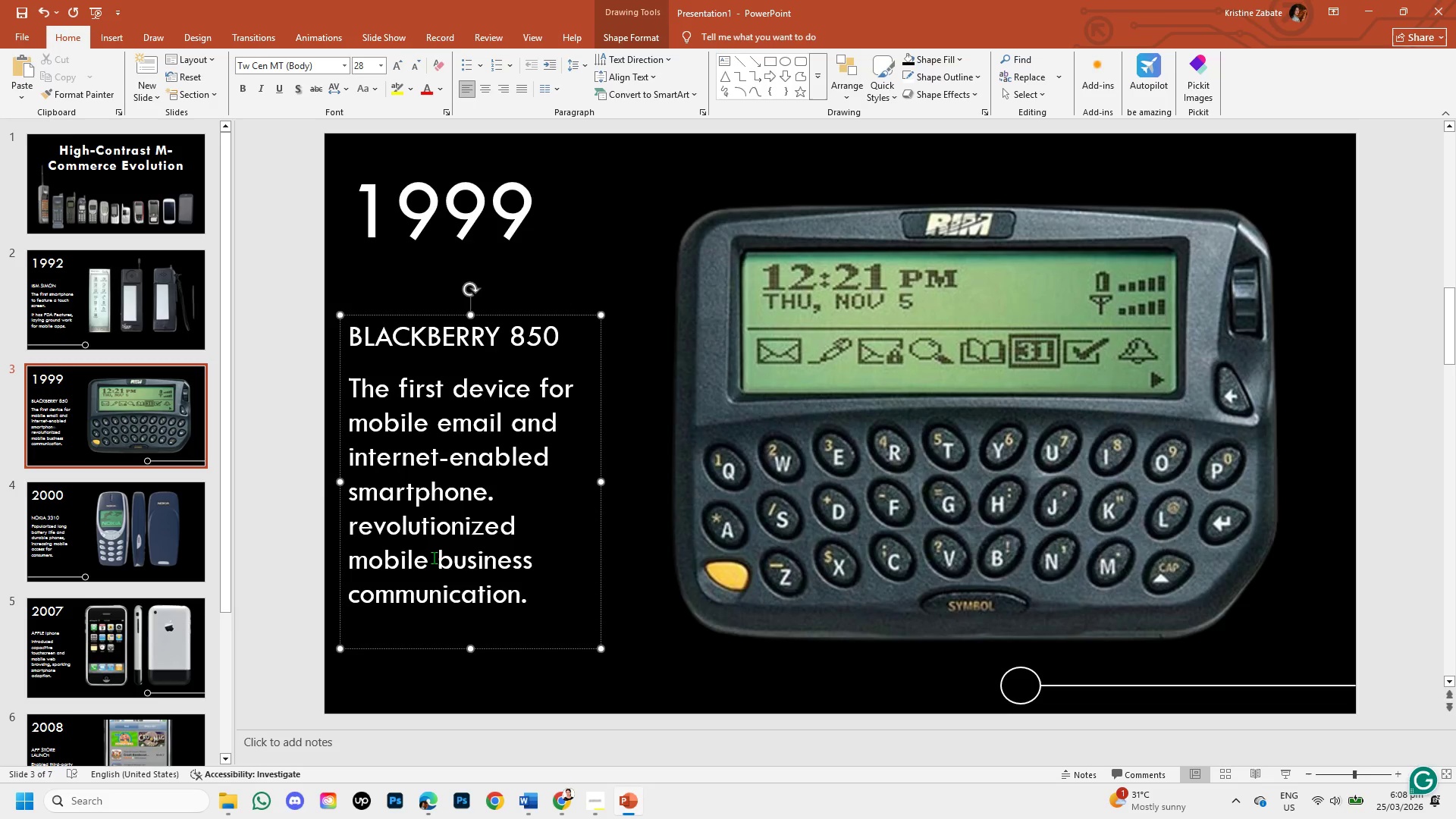 
key(Space)
 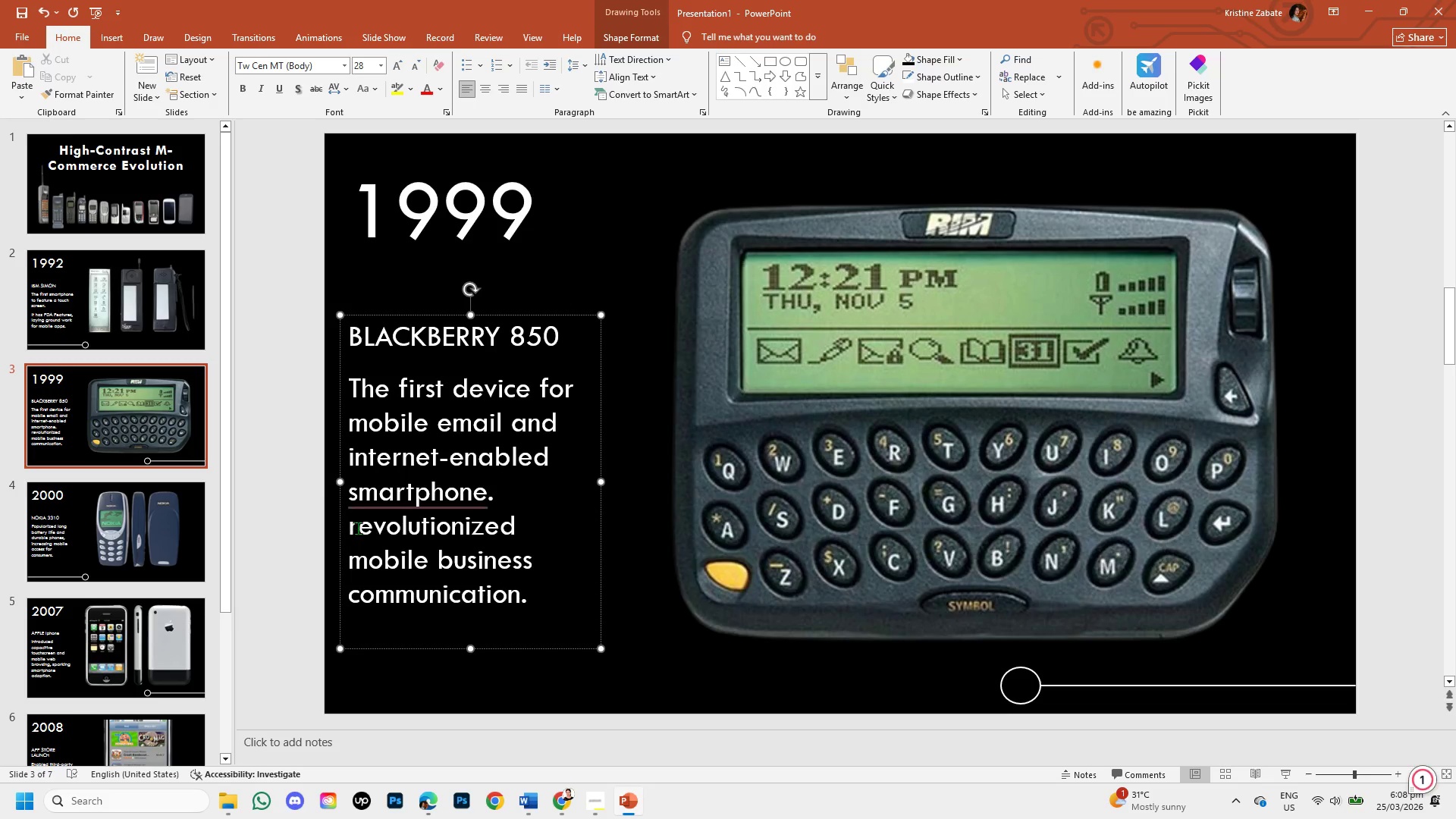 
left_click([359, 529])
 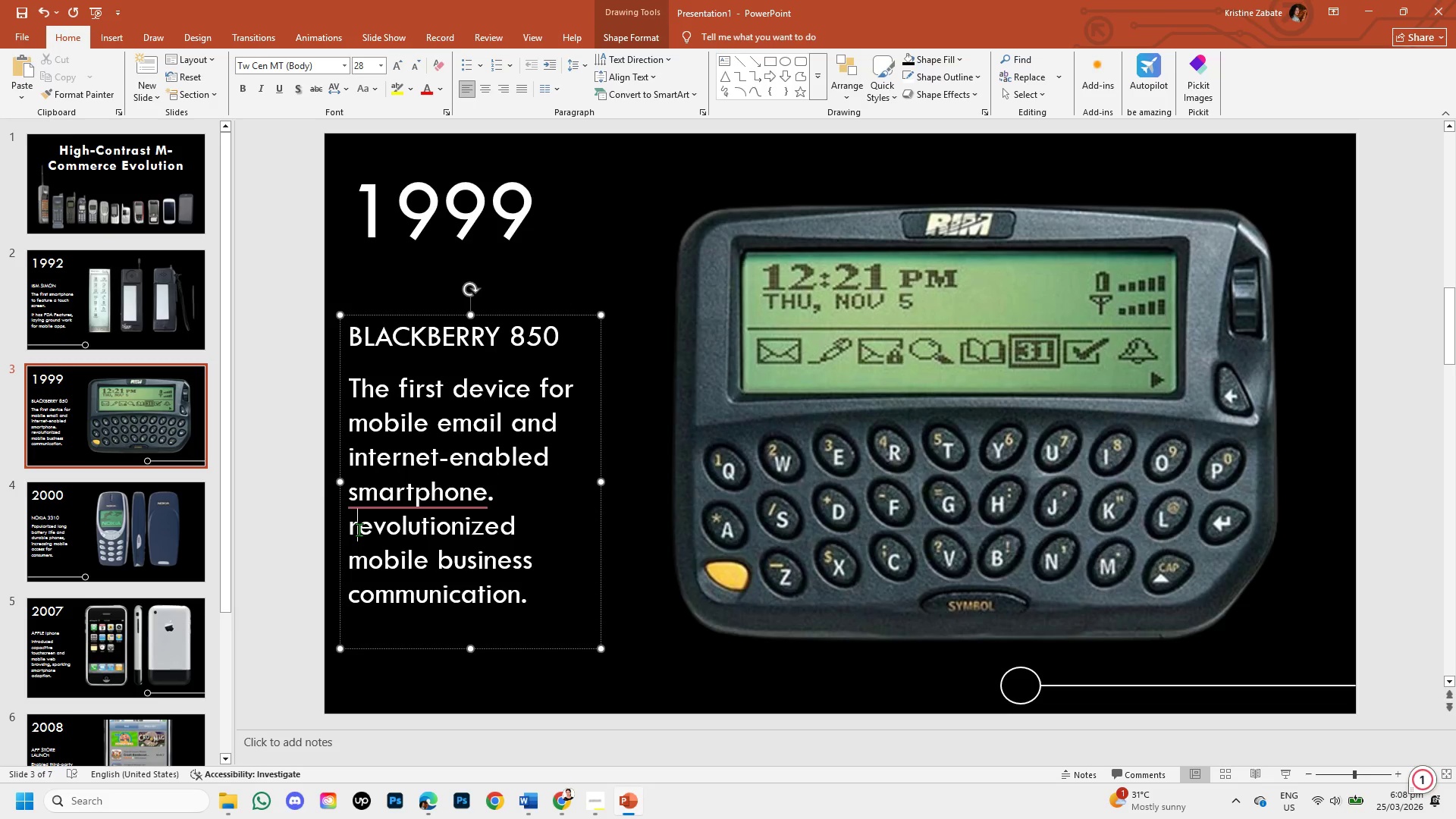 
key(Backspace)
 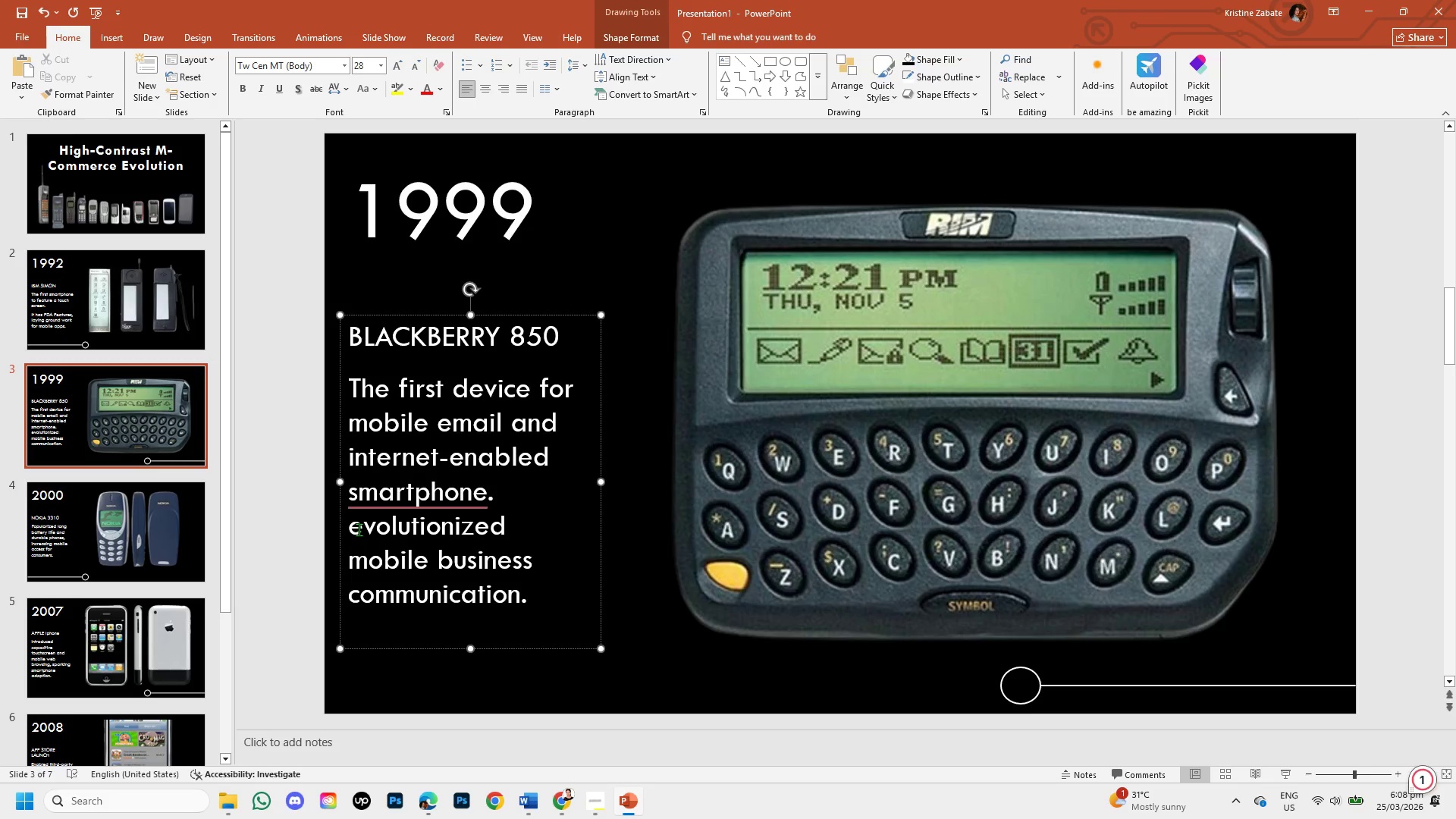 
key(CapsLock)
 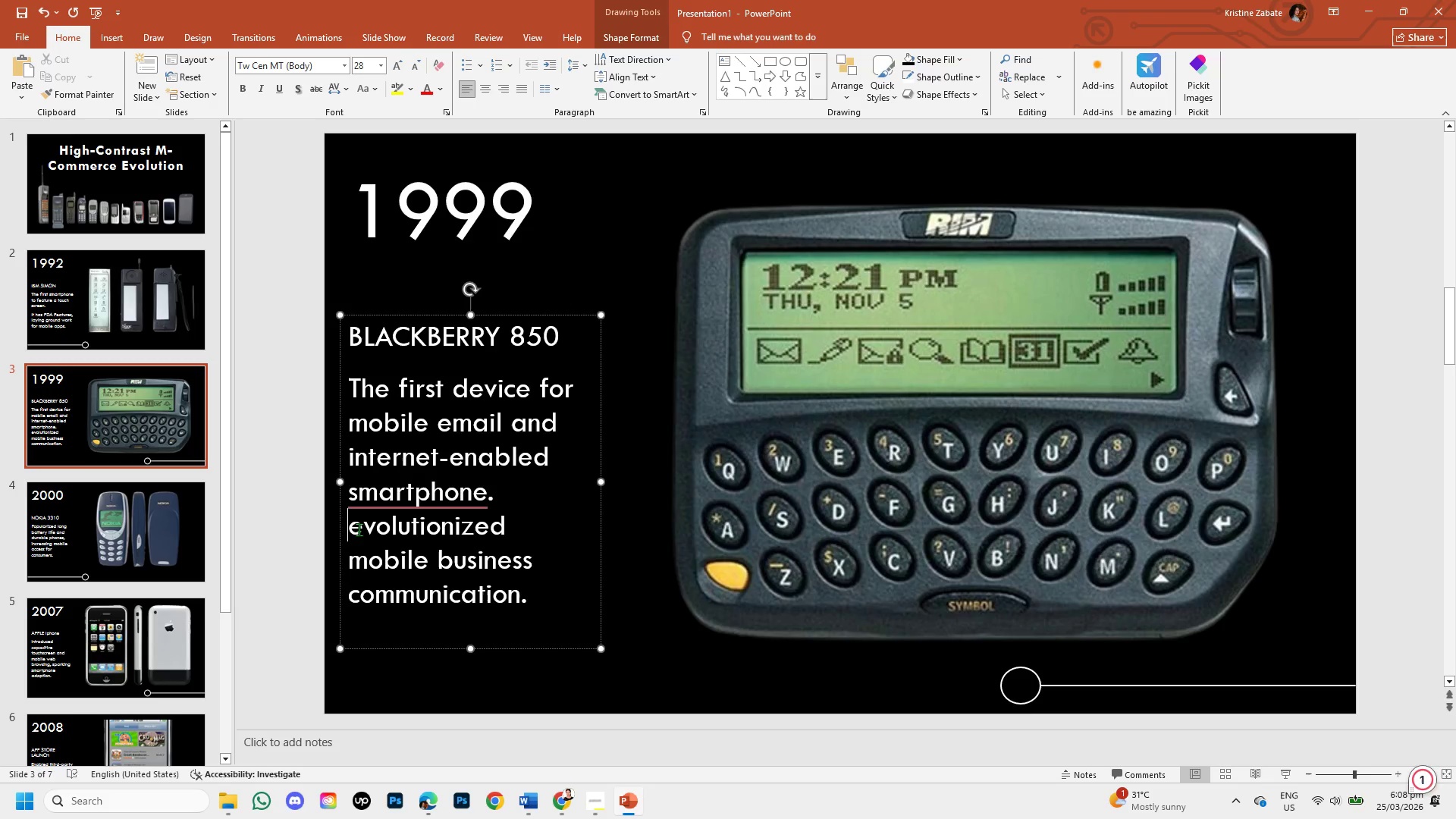 
key(R)
 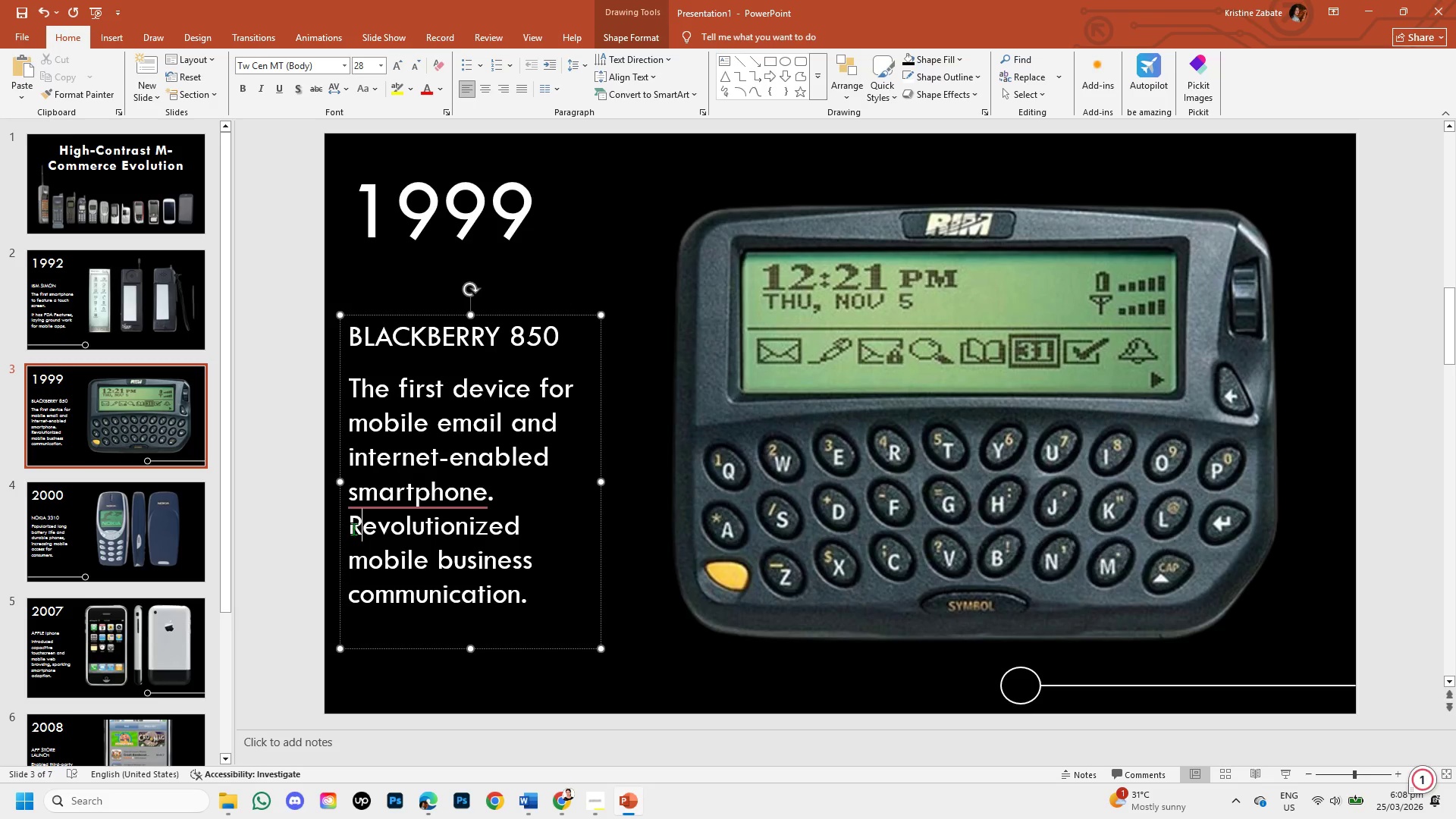 
left_click([353, 528])
 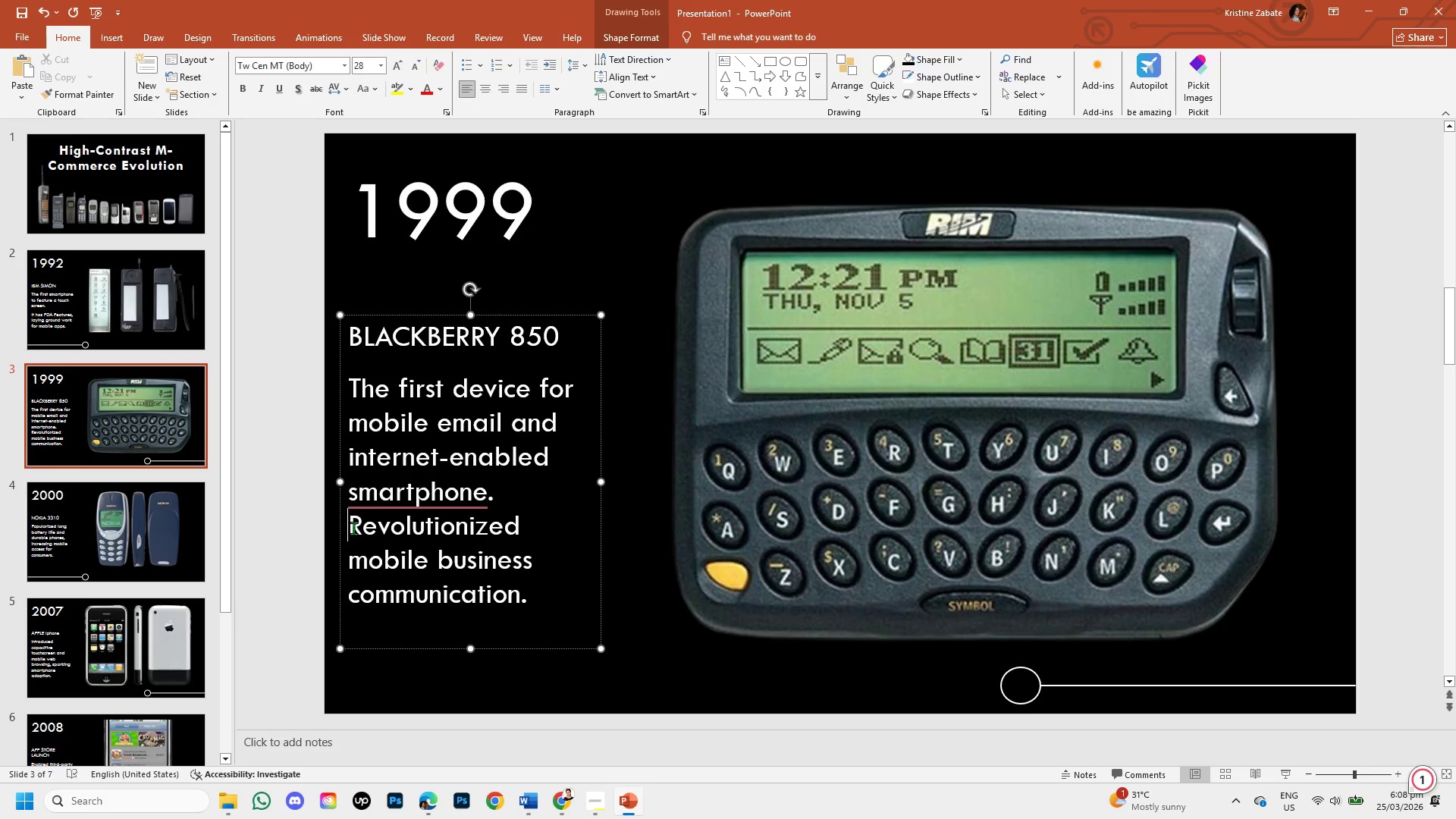 
key(Backspace)
 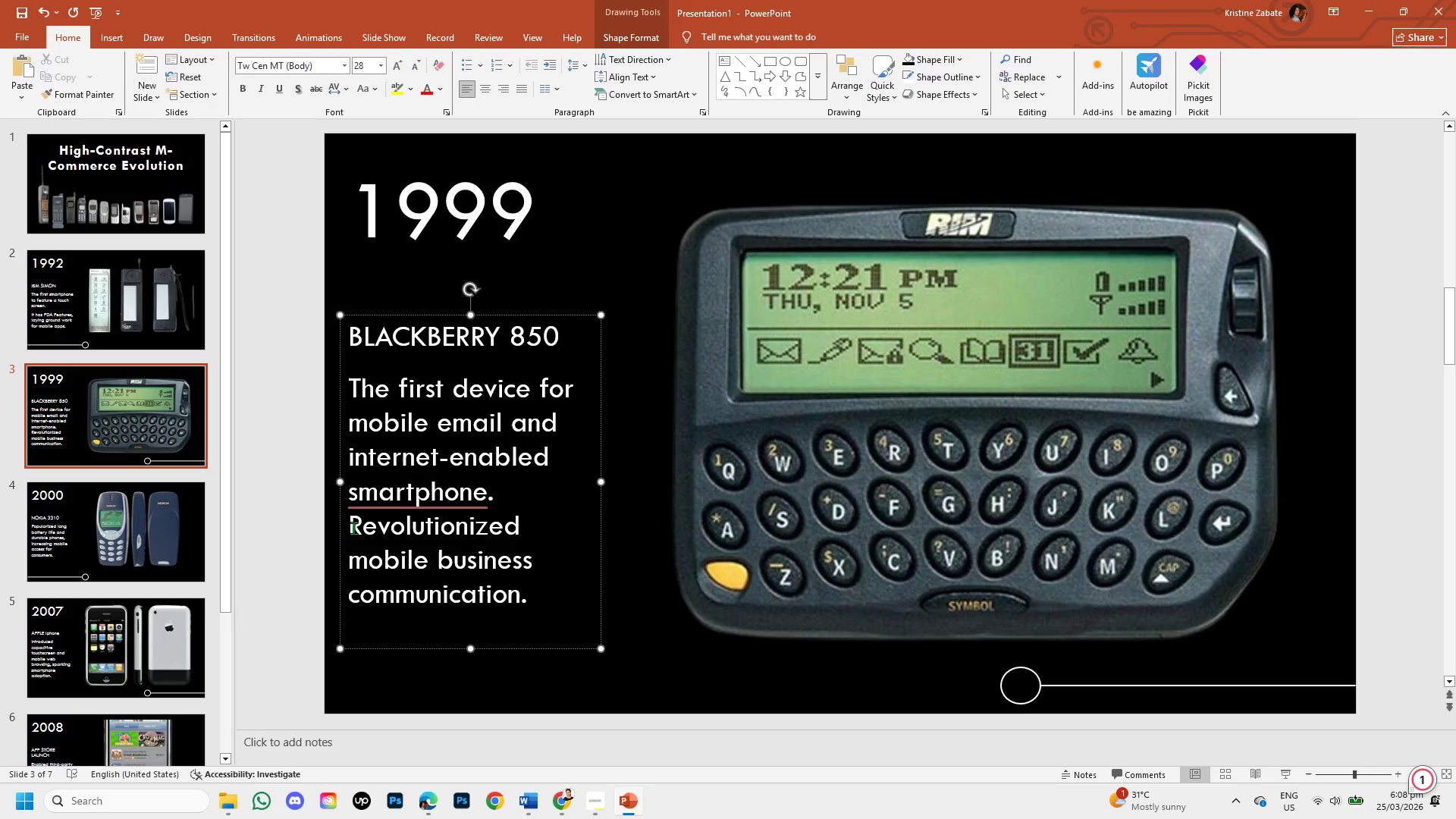 
key(Backspace)
 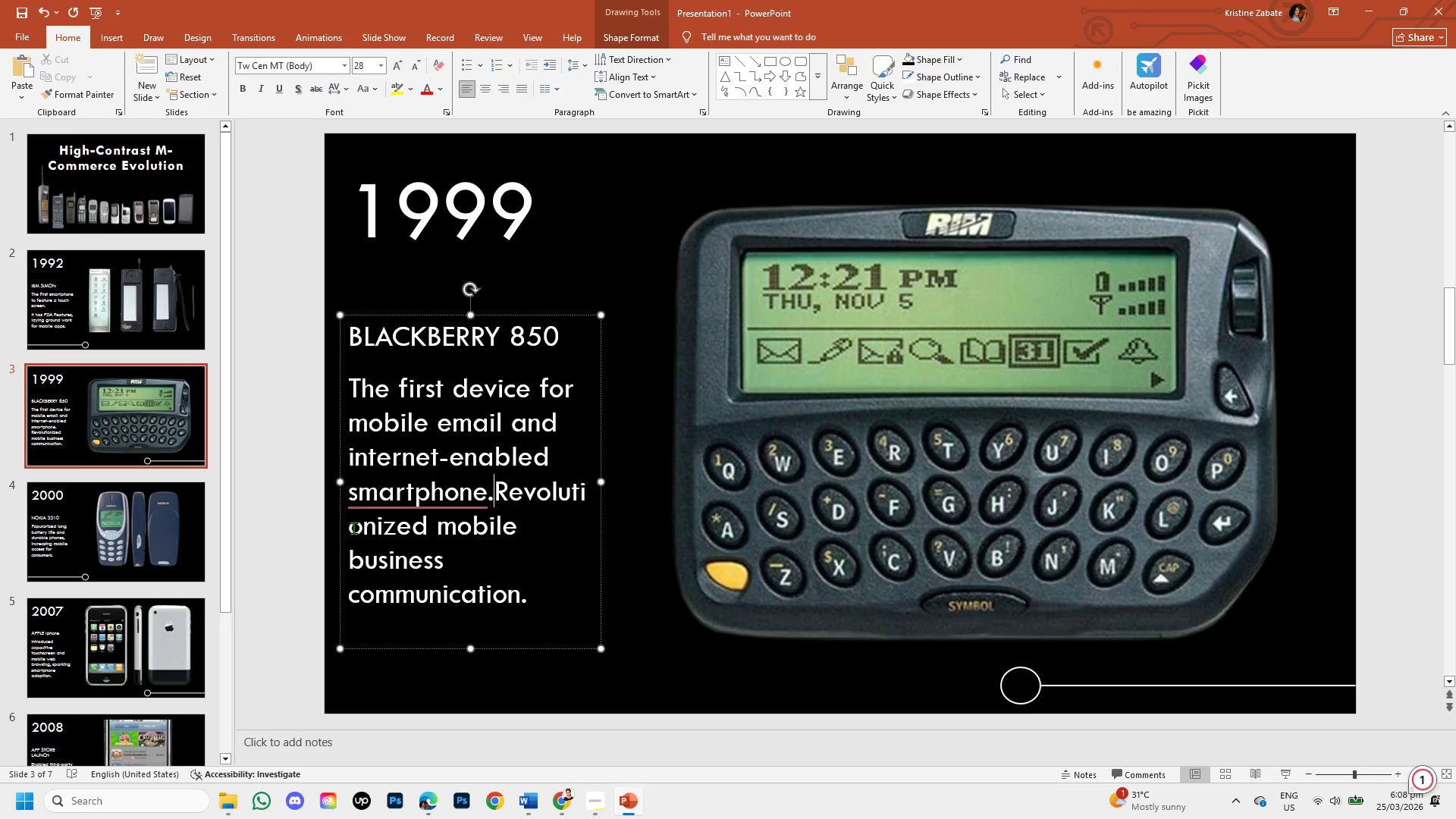 
key(Backspace)
 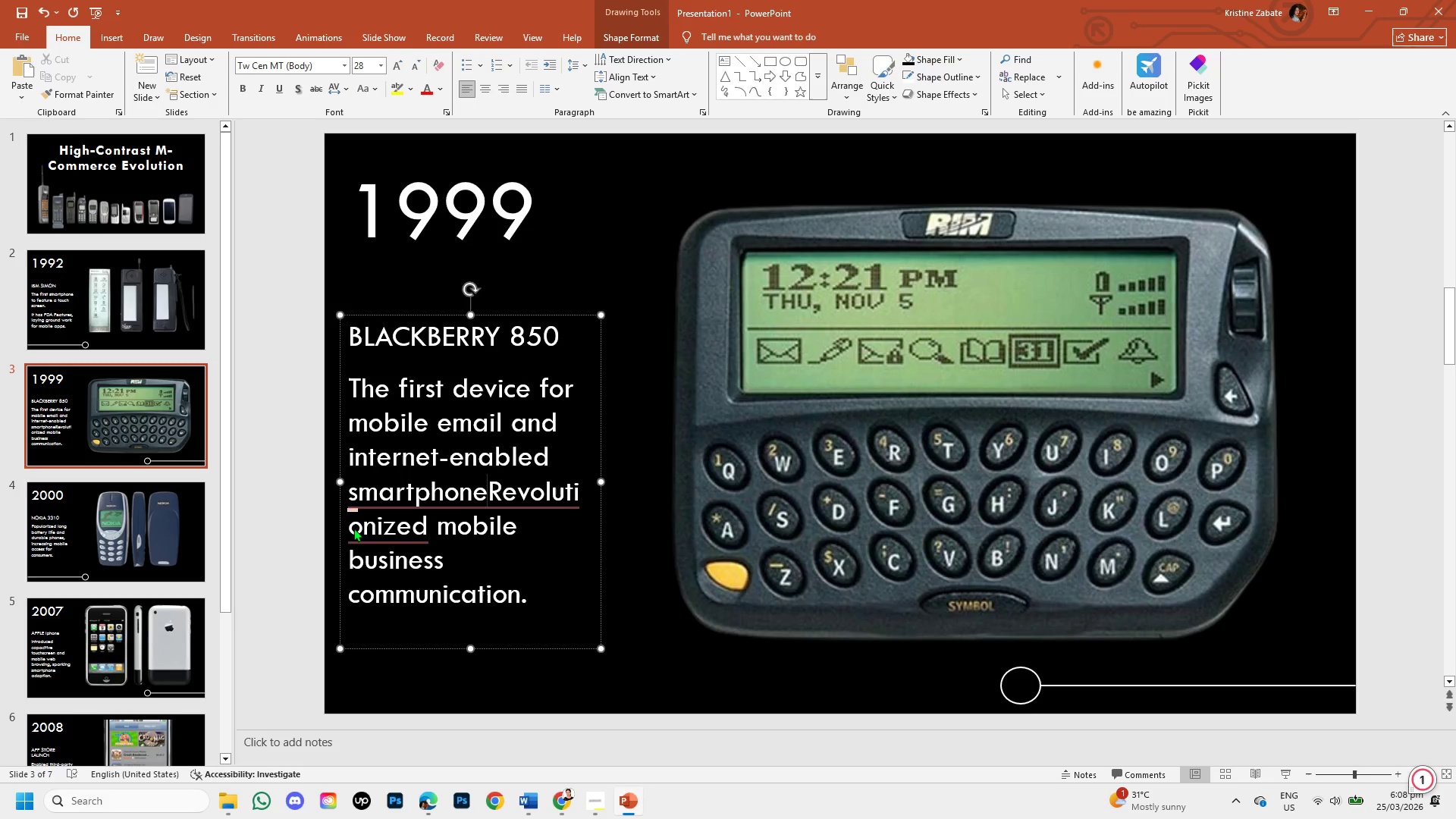 
key(Comma)
 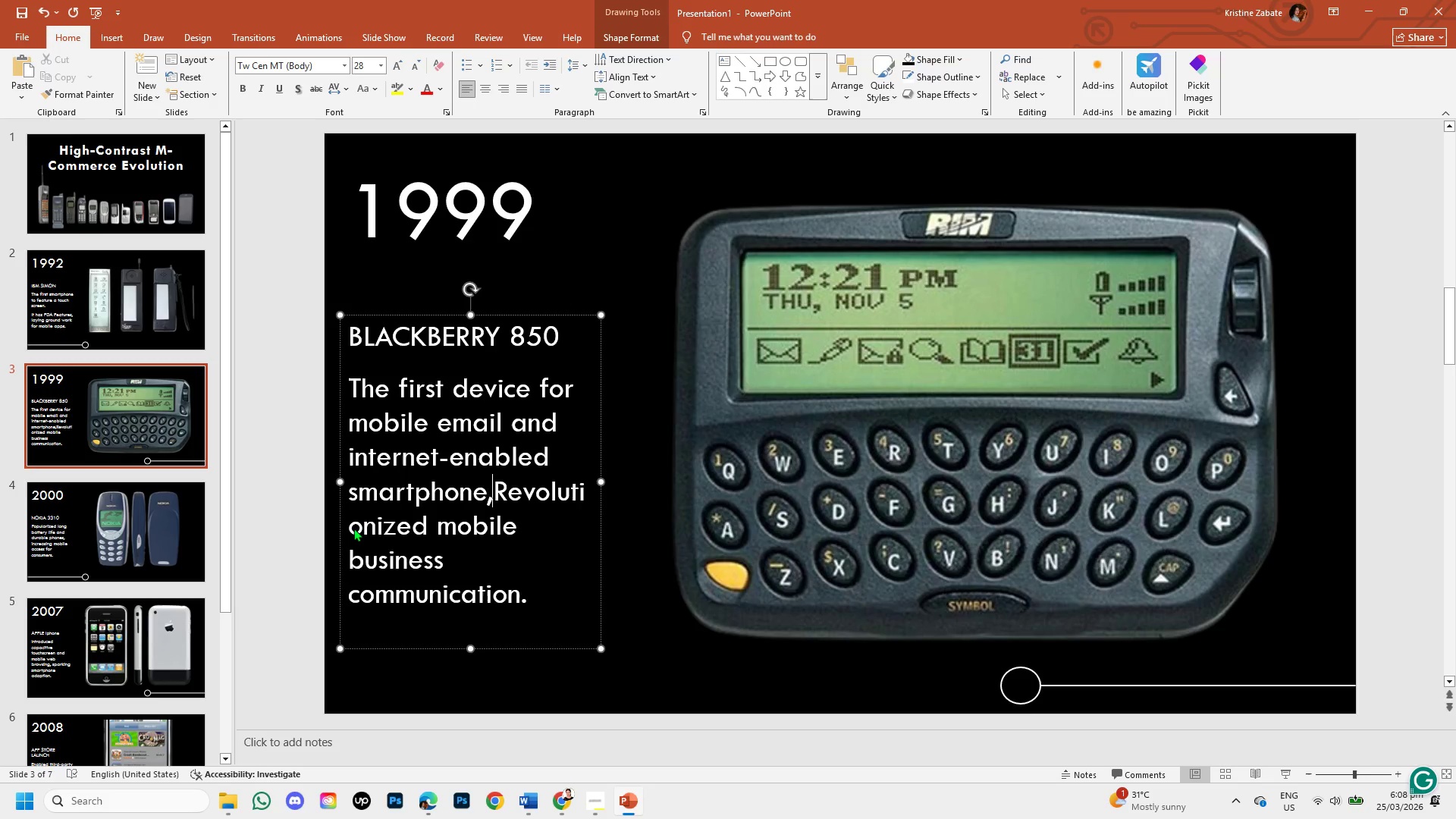 
key(Space)
 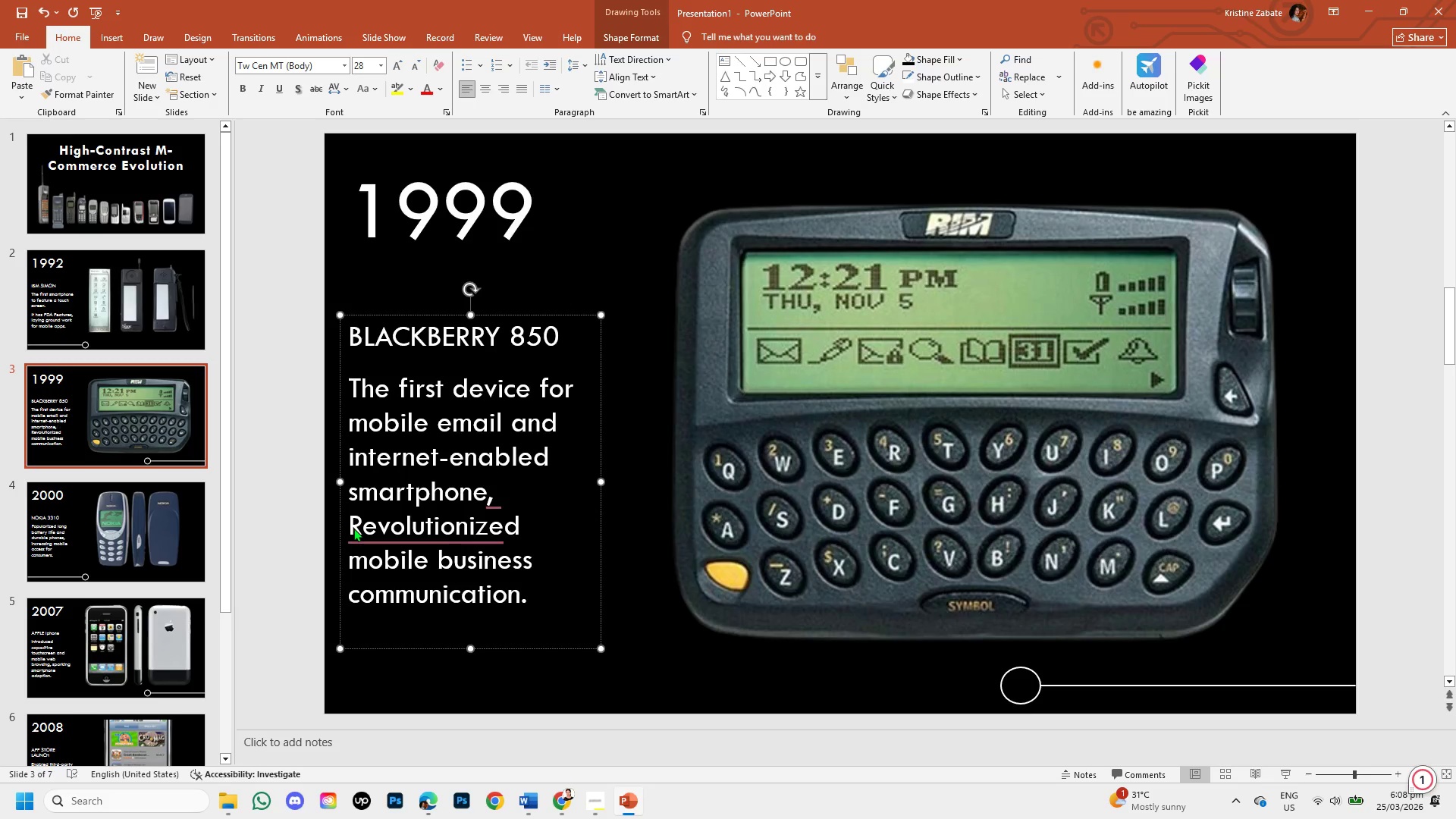 
key(Backspace)
 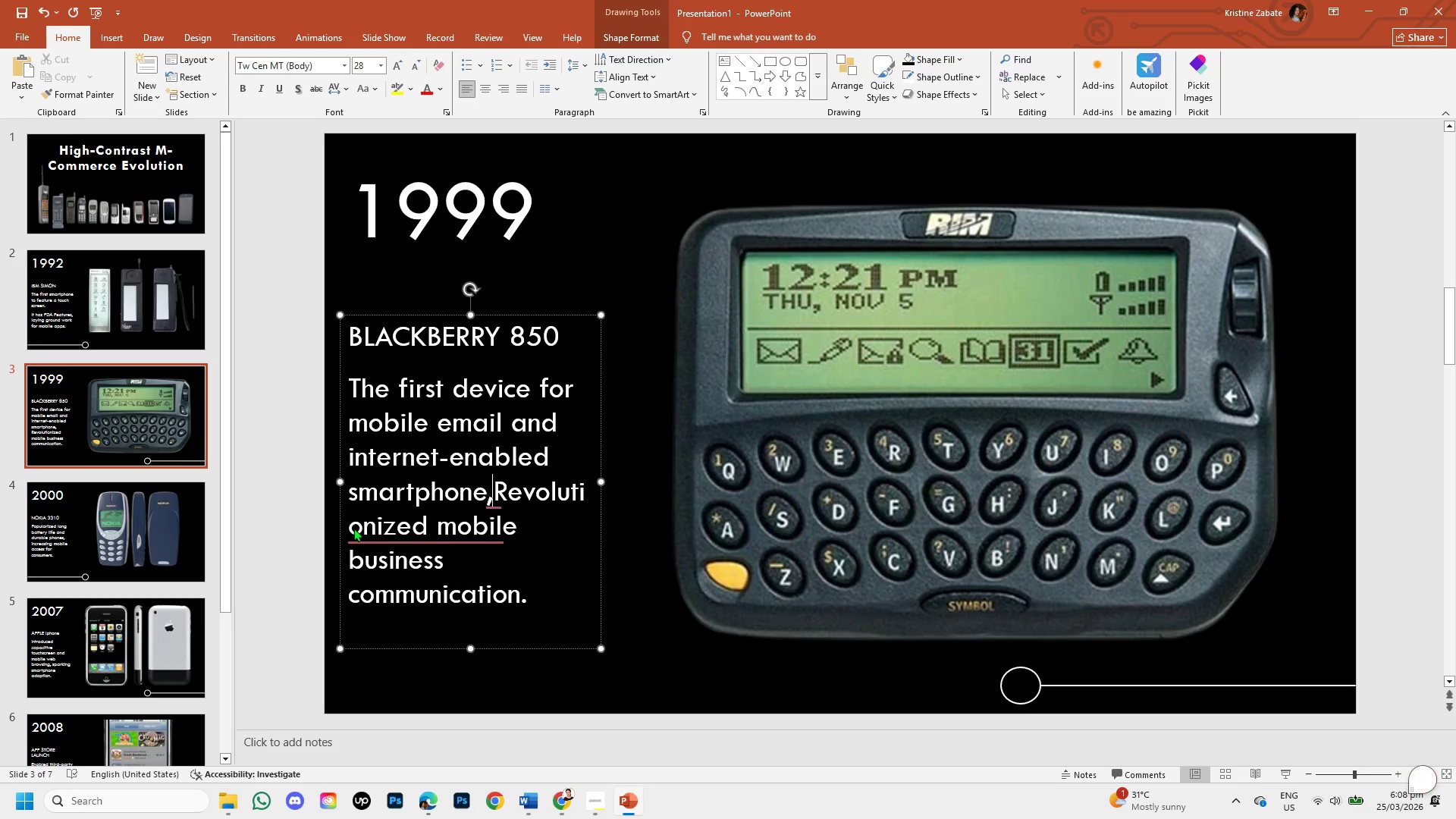 
key(Backspace)
 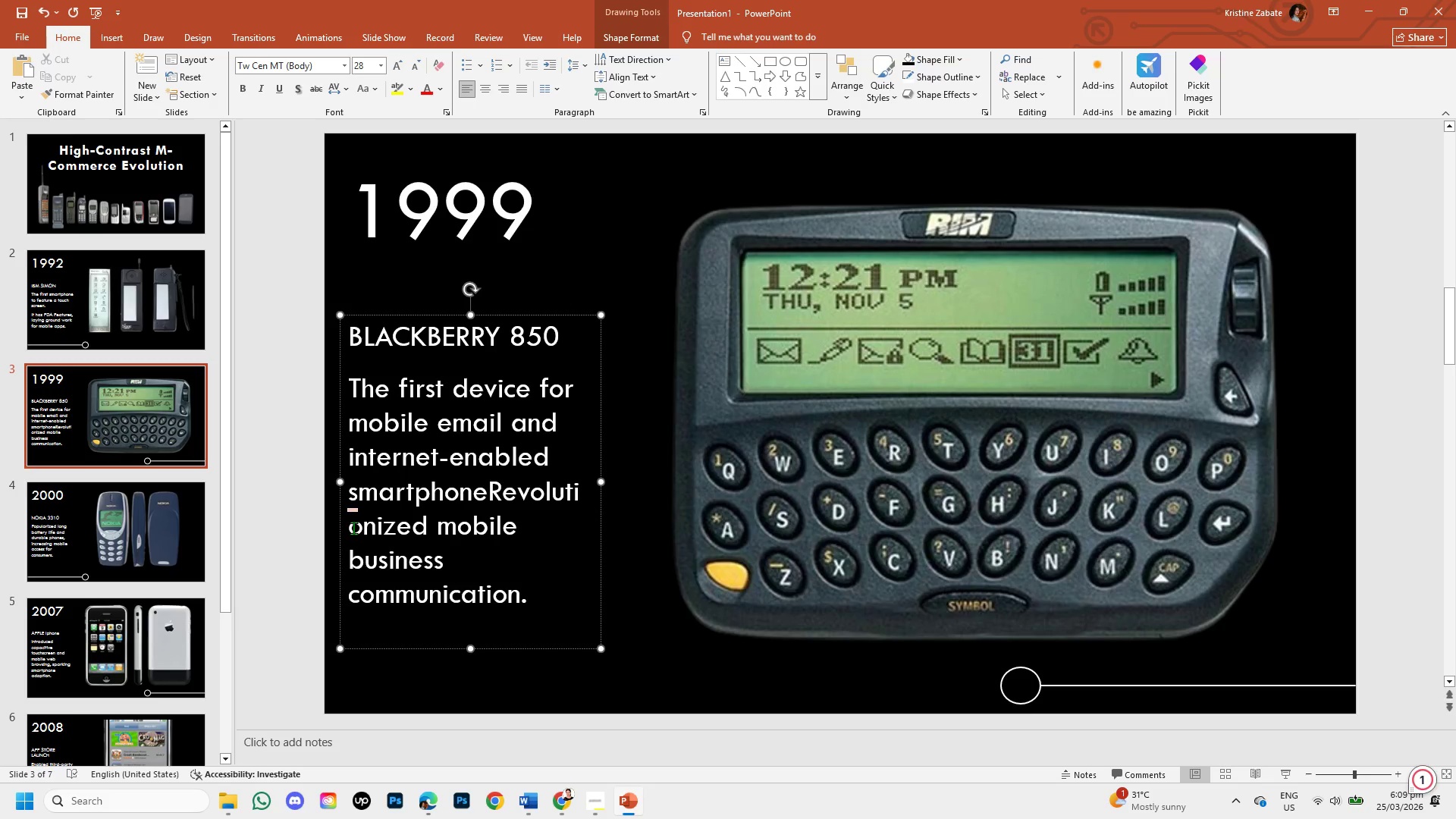 
key(Period)
 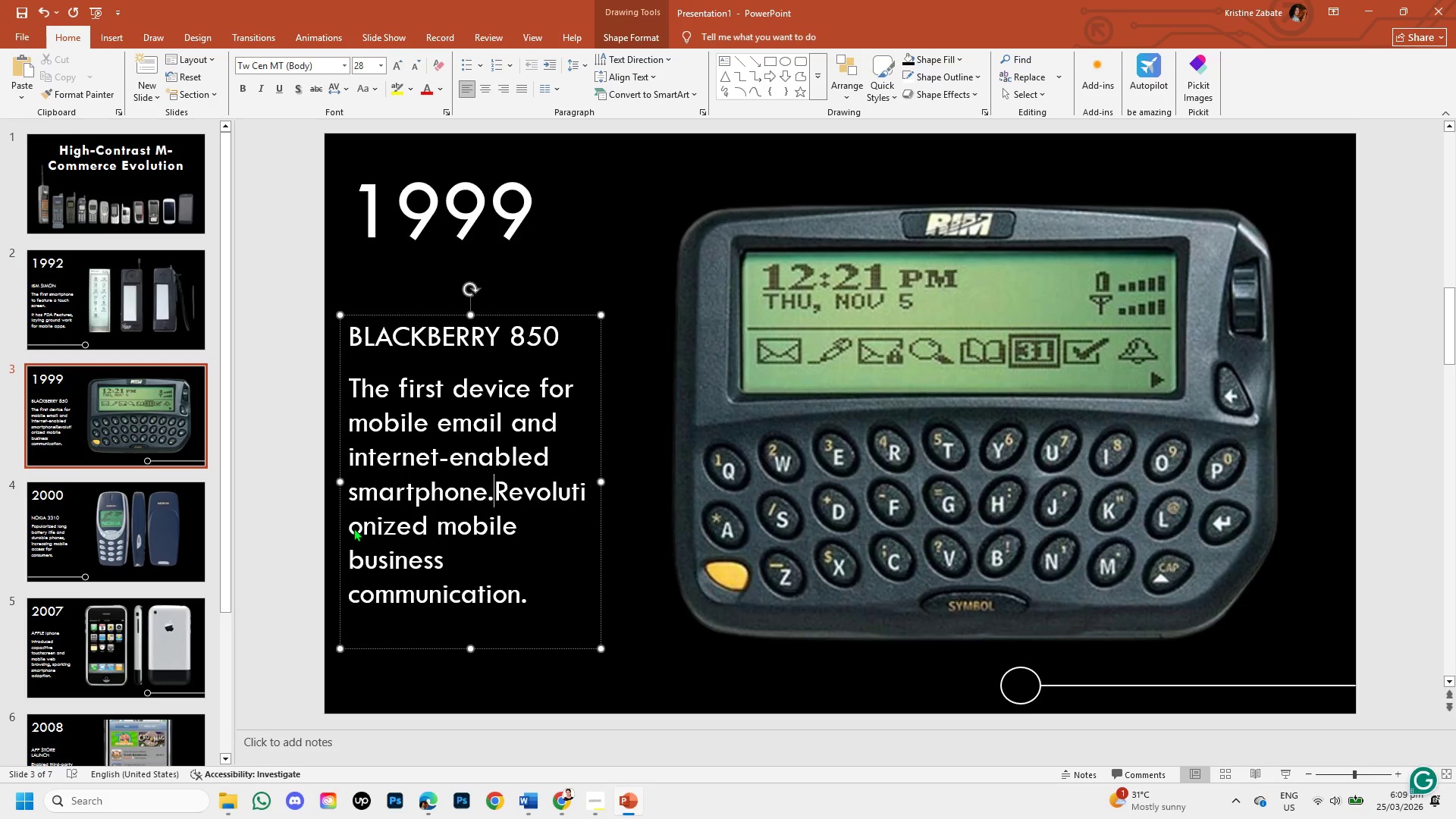 
key(Space)
 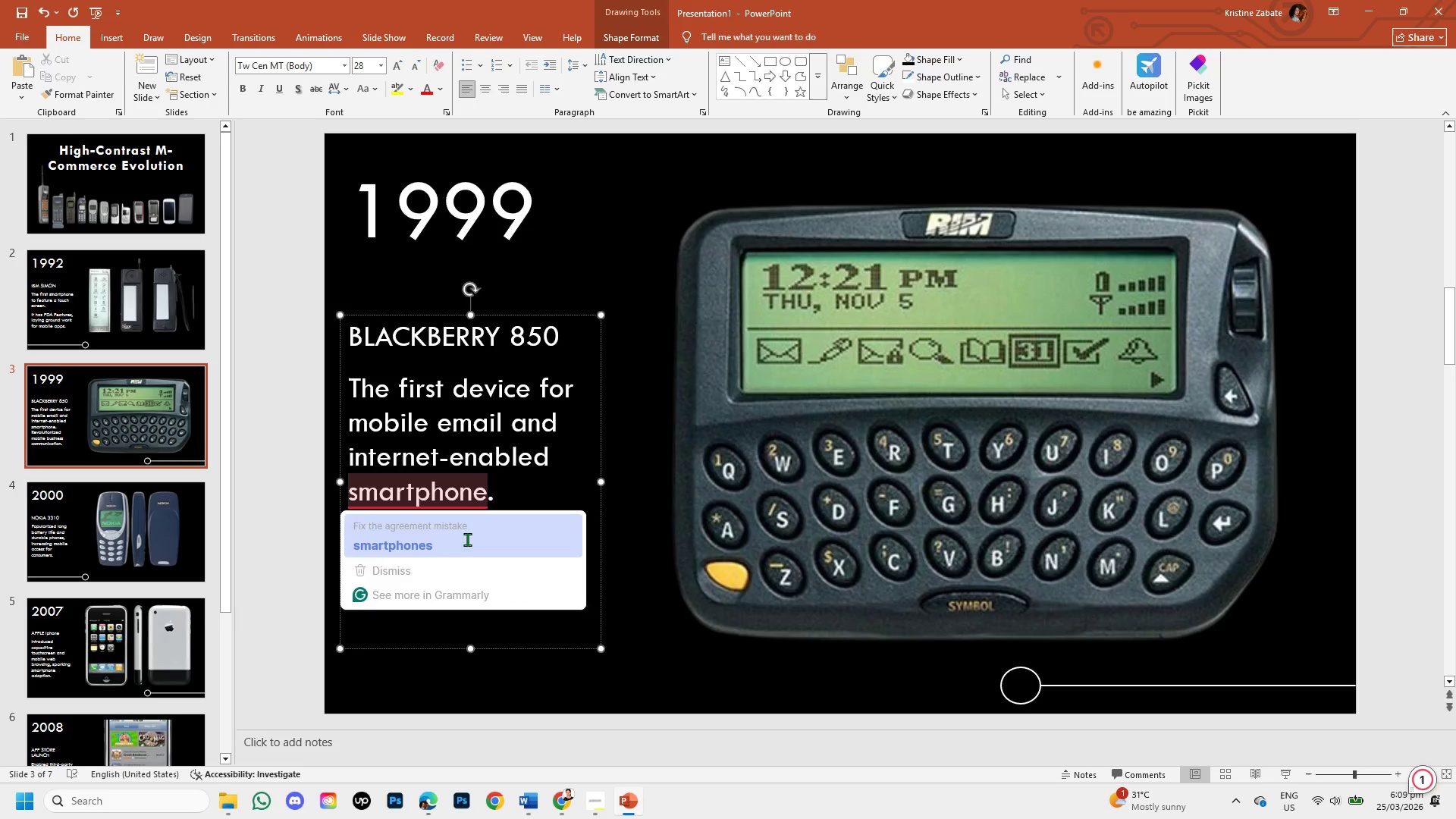 
left_click([421, 572])
 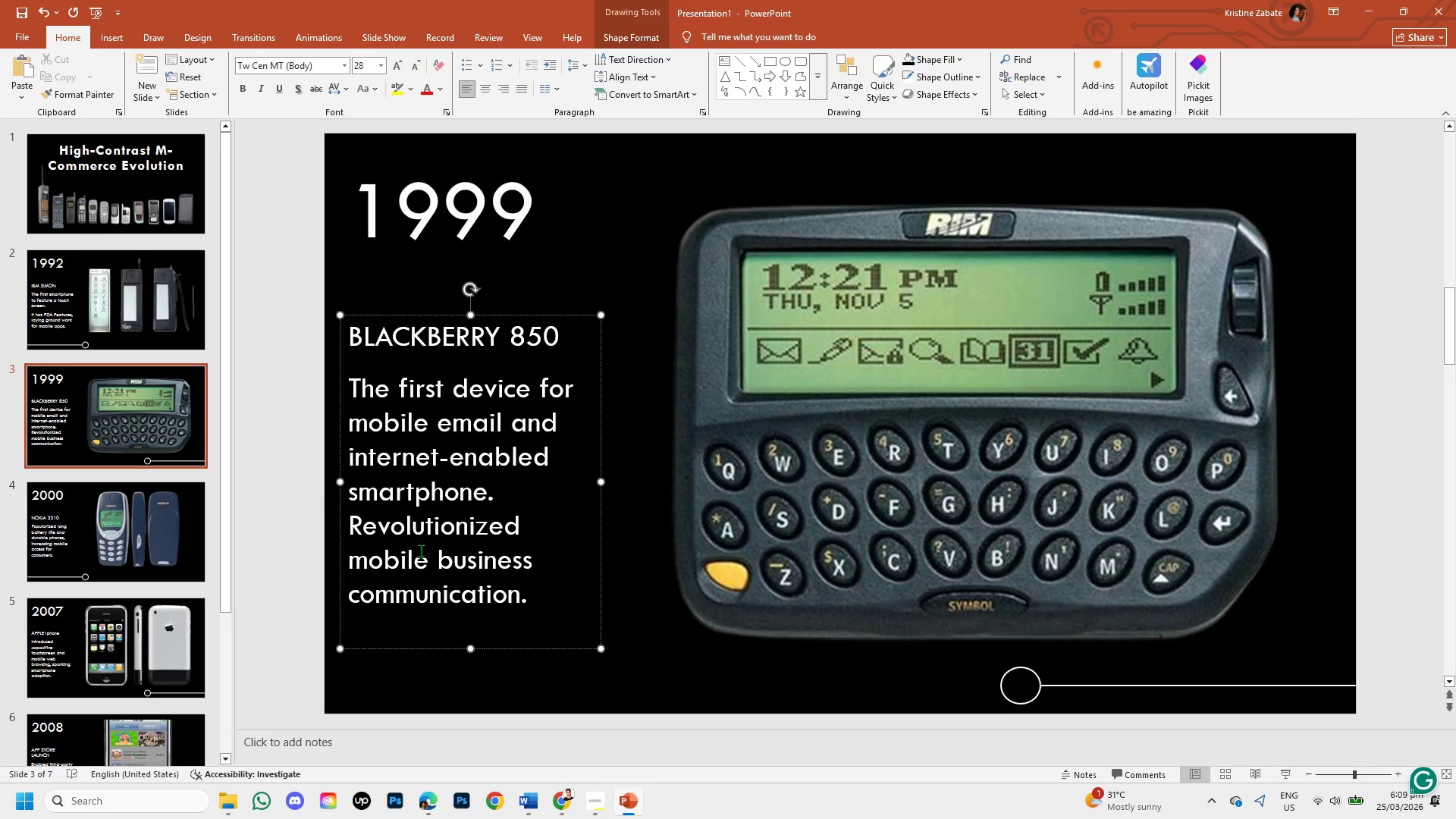 
wait(9.72)
 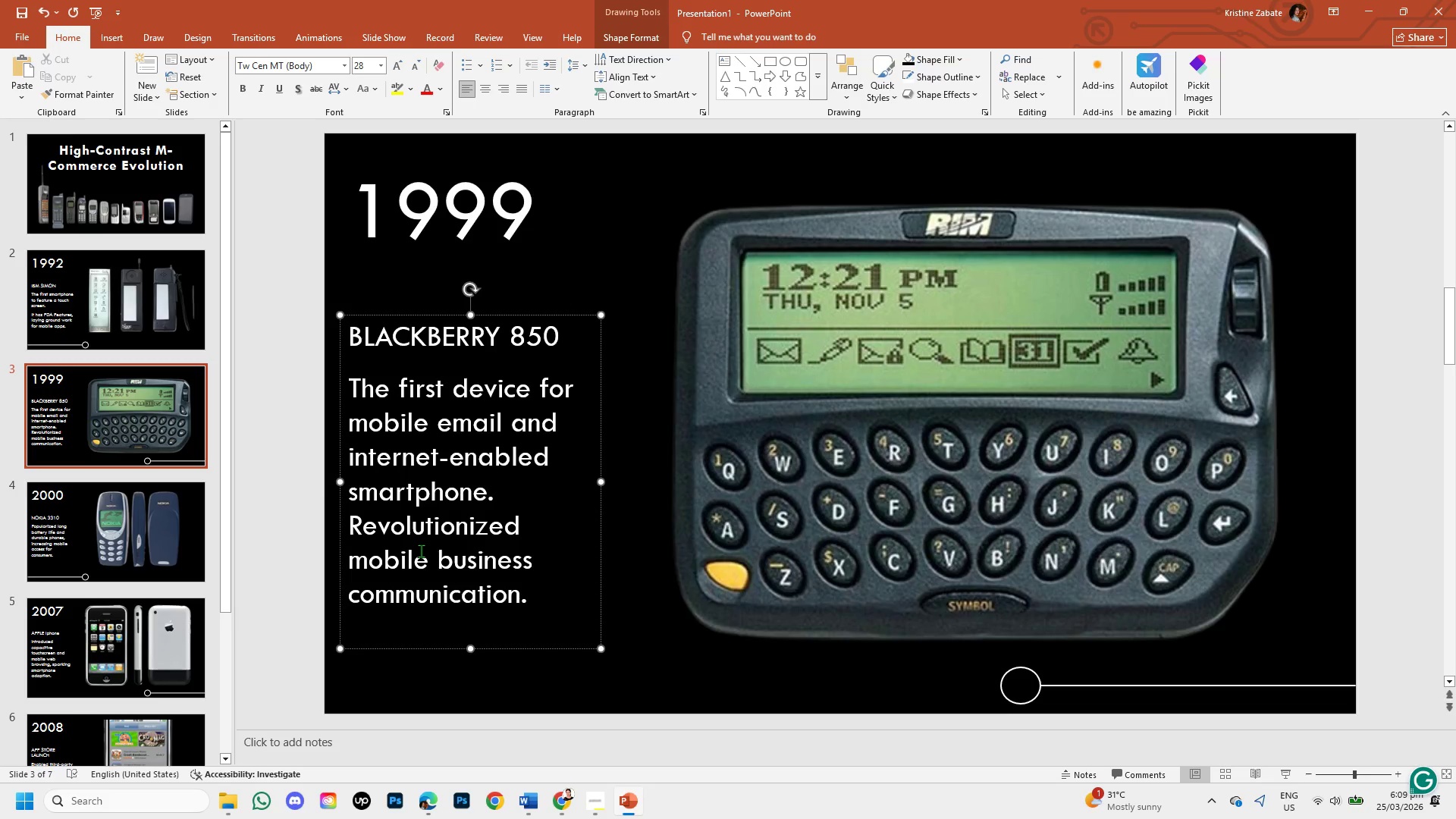 
left_click([132, 313])
 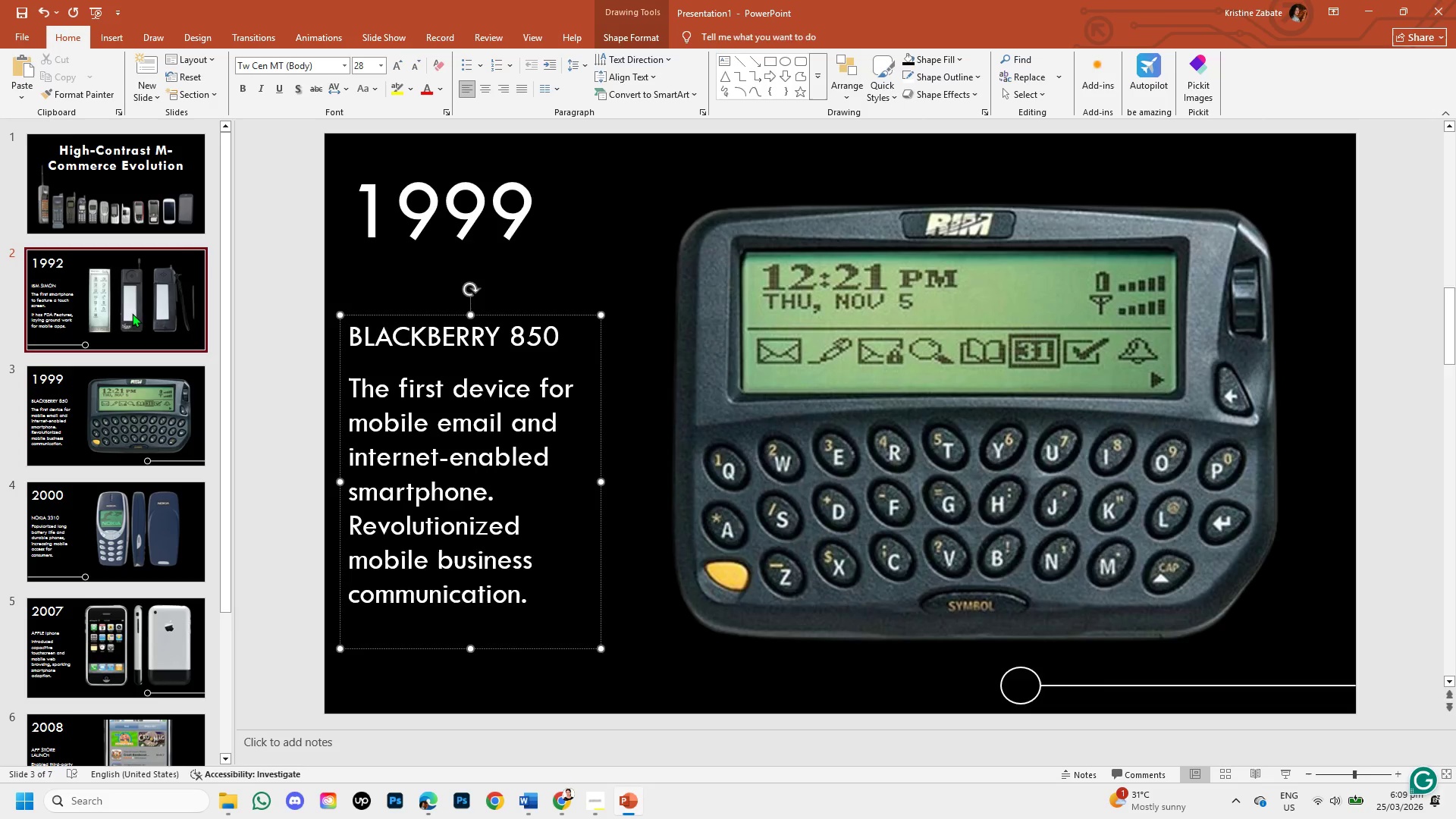 
left_click([562, 817])
 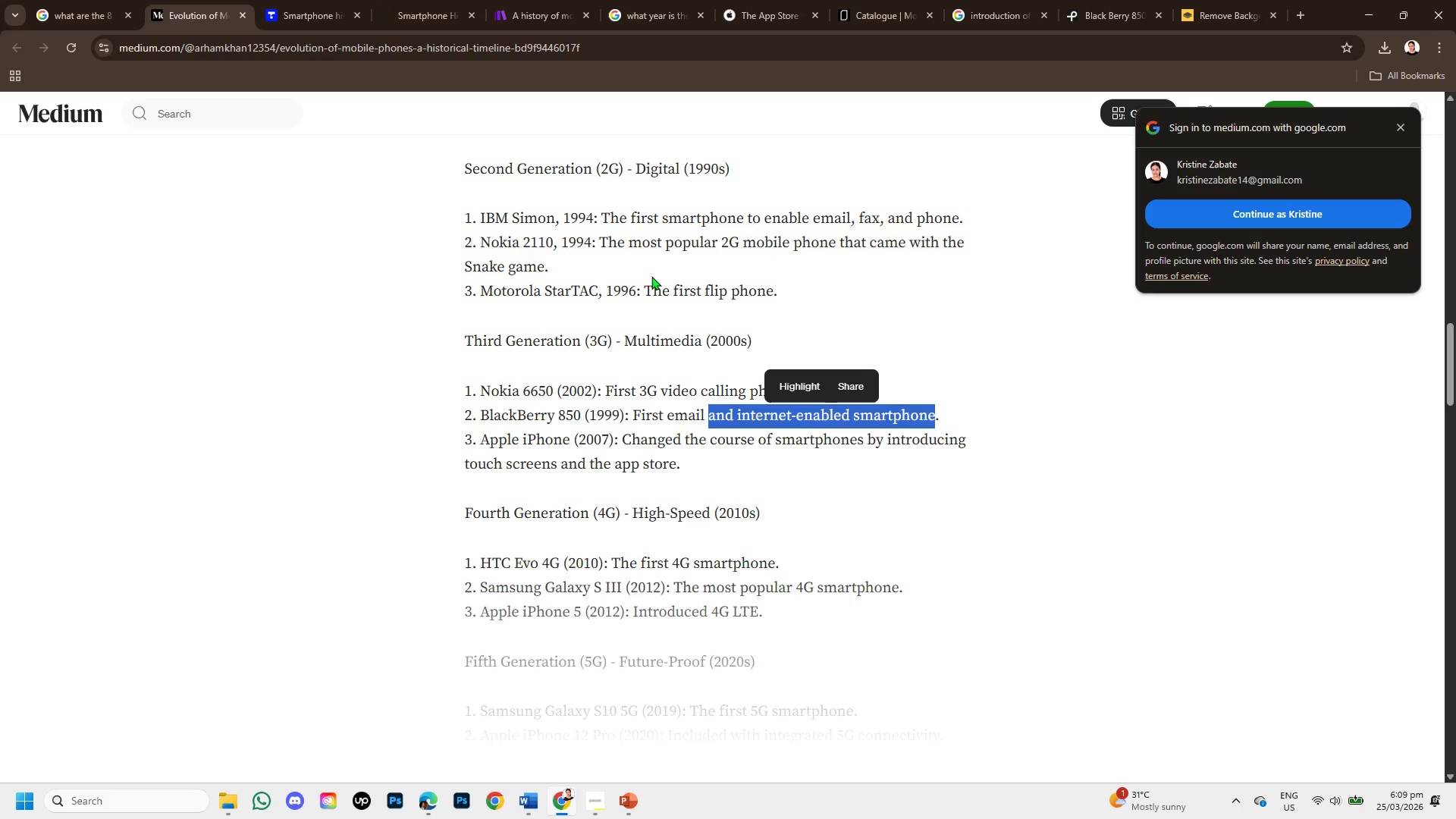 
wait(8.33)
 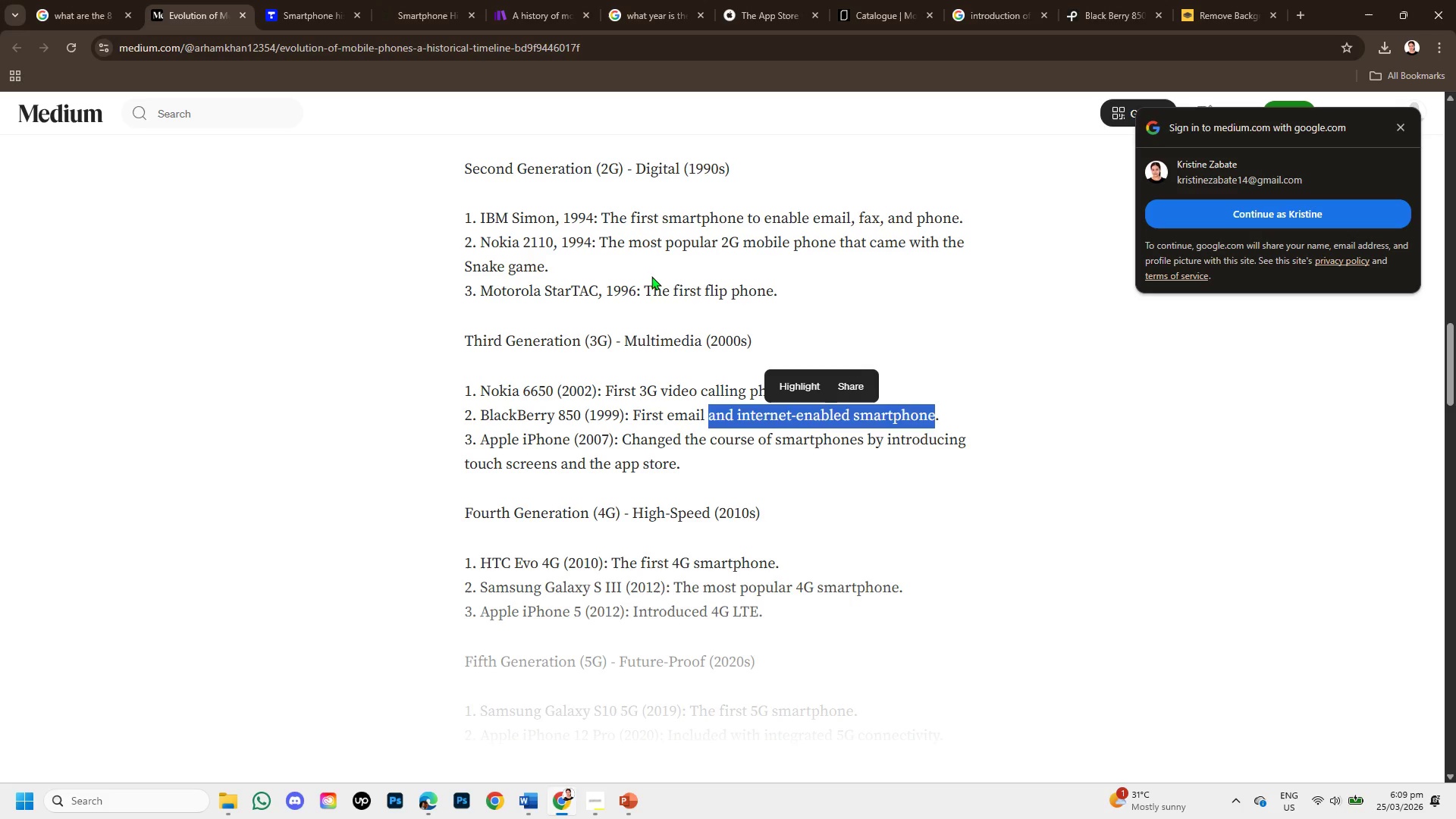 
left_click_drag(start_coordinate=[622, 439], to_coordinate=[730, 460])
 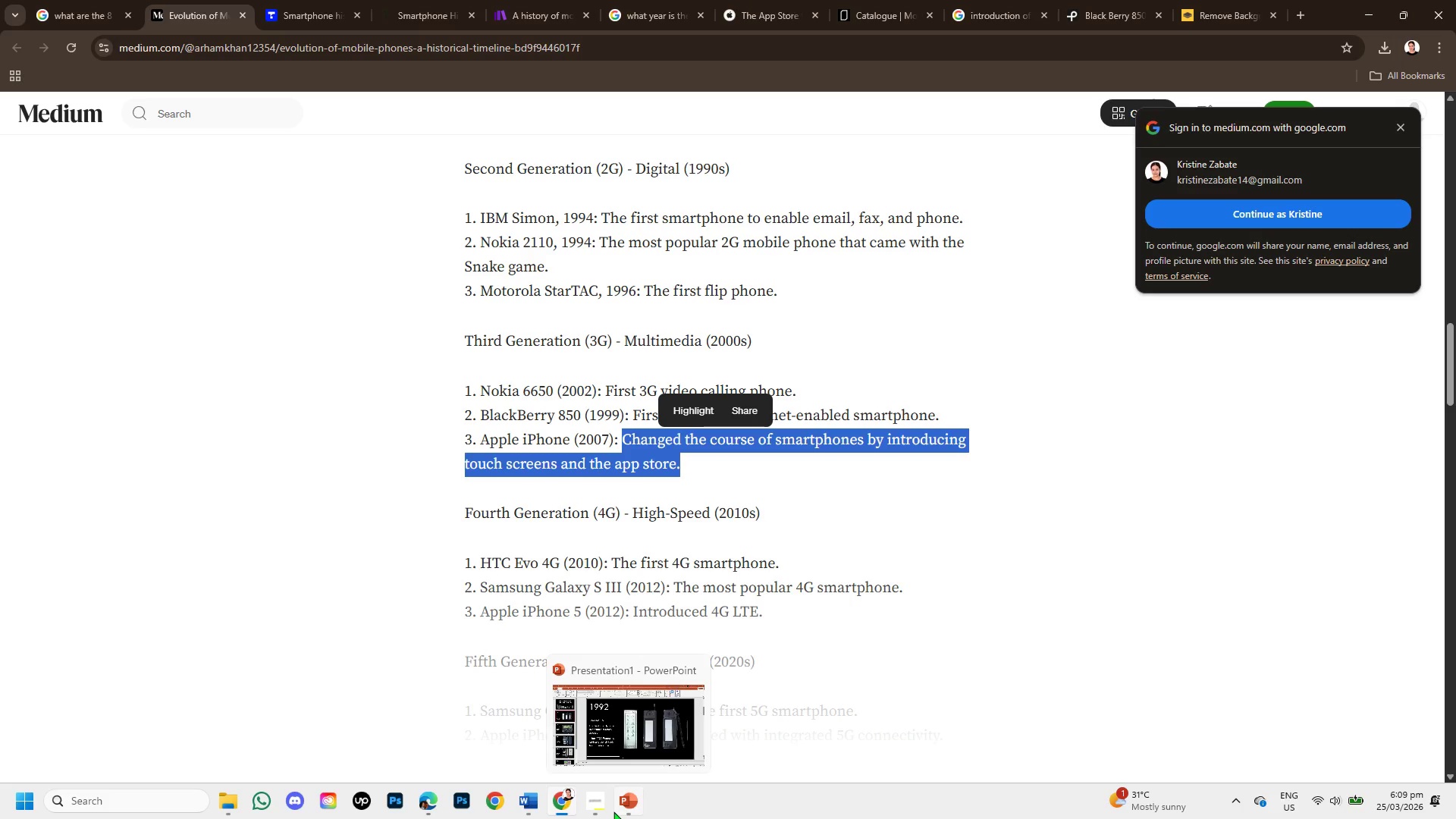 
left_click([613, 806])
 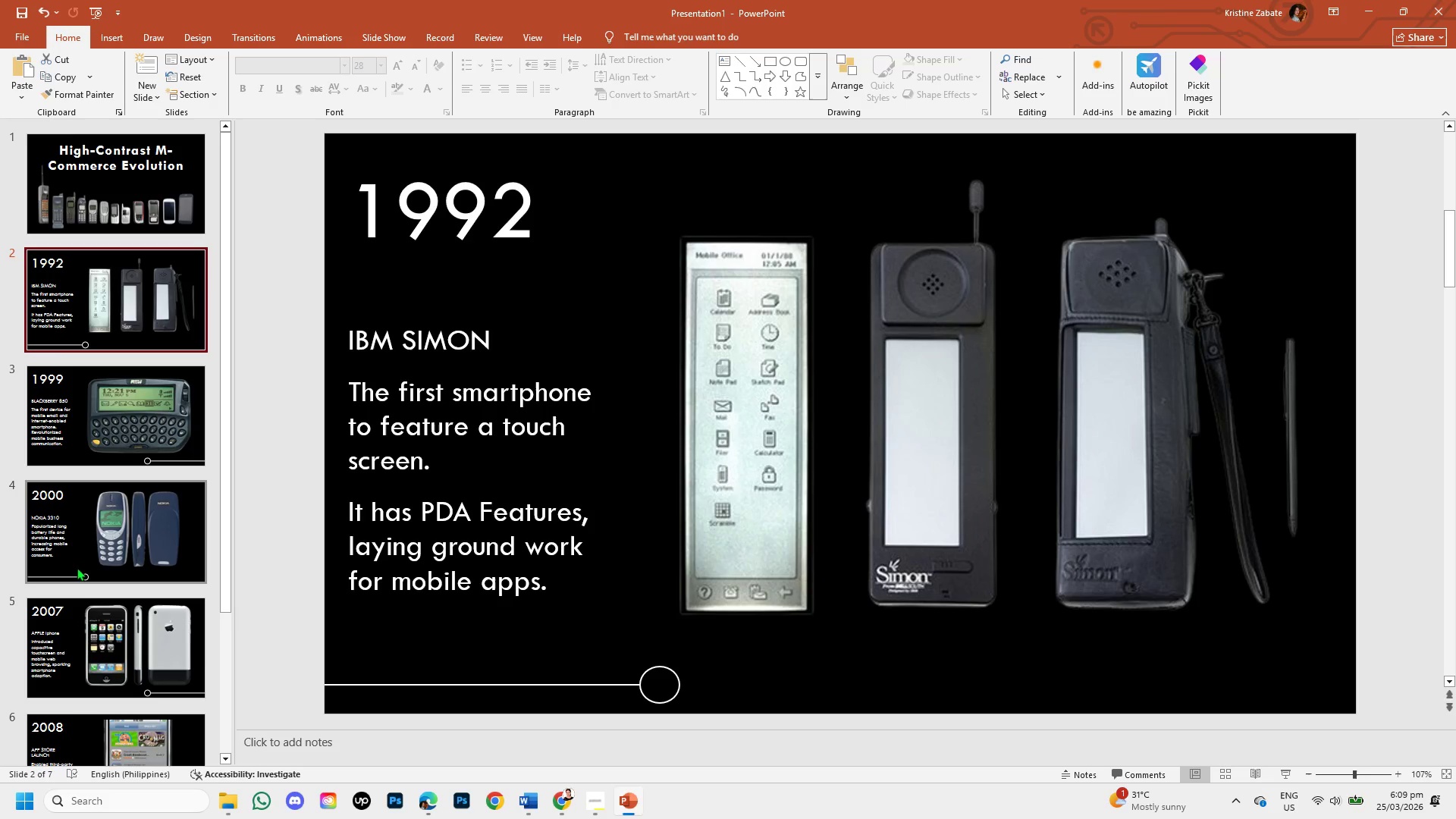 
scroll: coordinate [77, 574], scroll_direction: down, amount: 1.0
 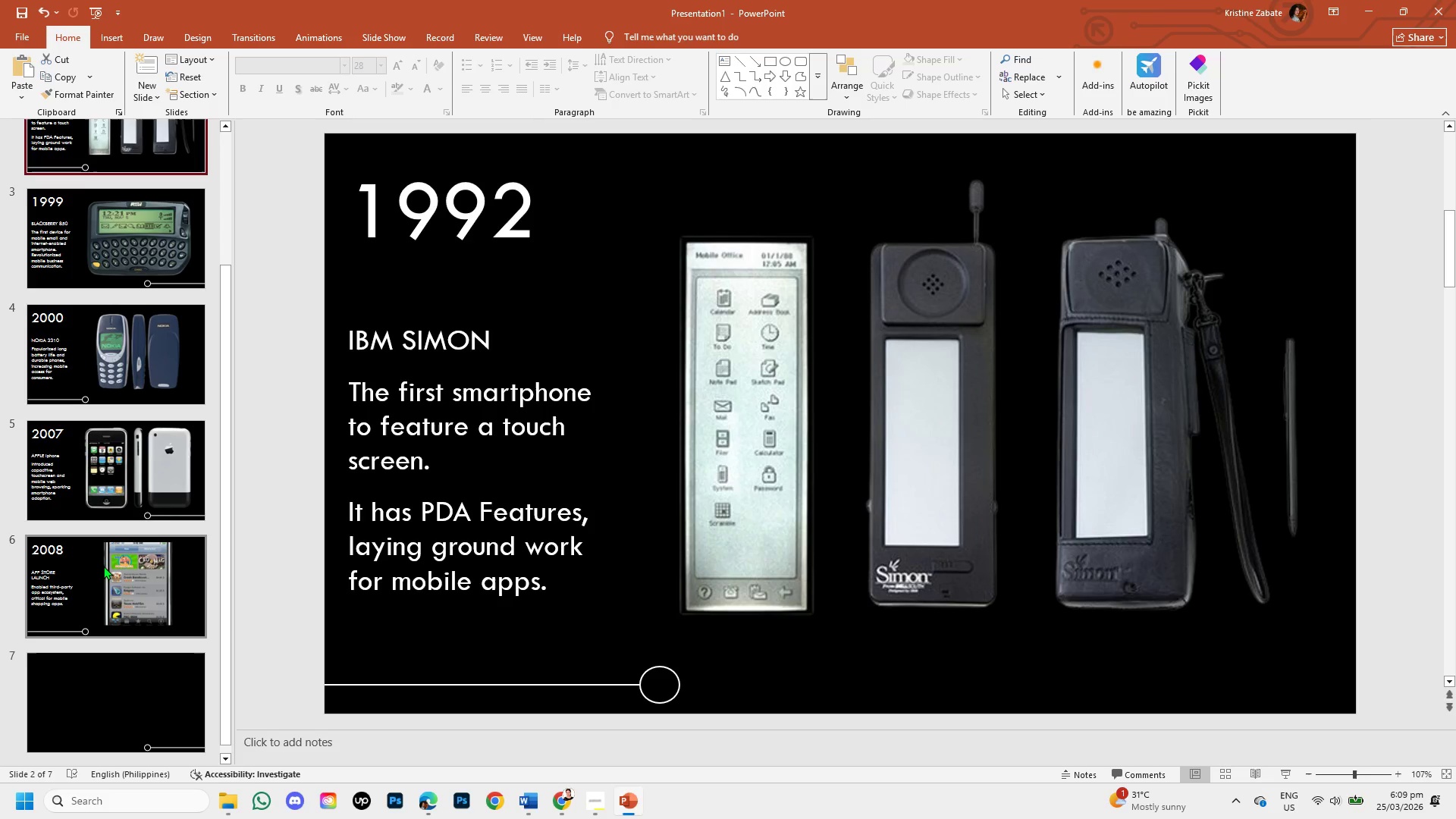 
left_click([103, 566])
 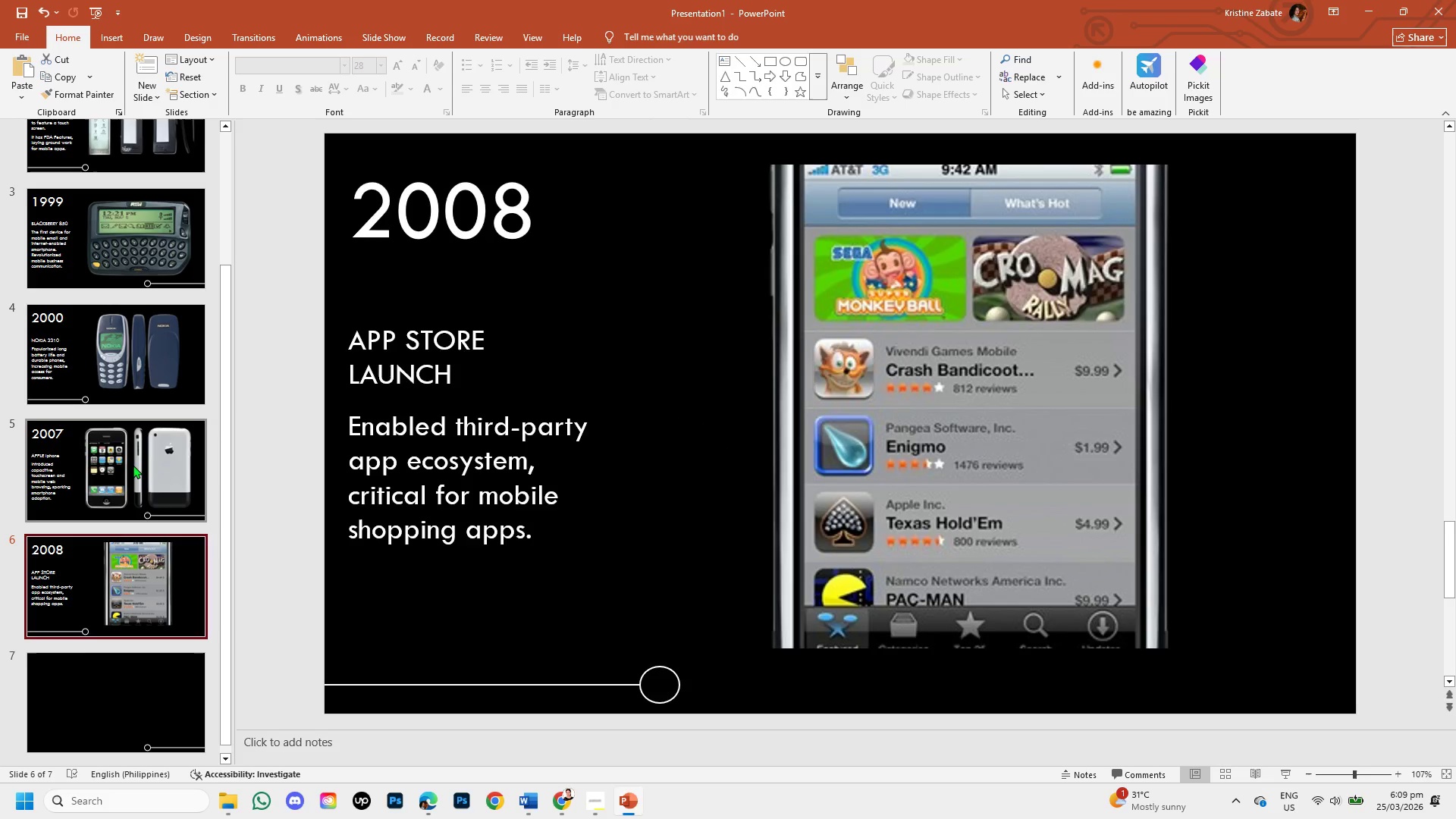 
left_click([133, 465])
 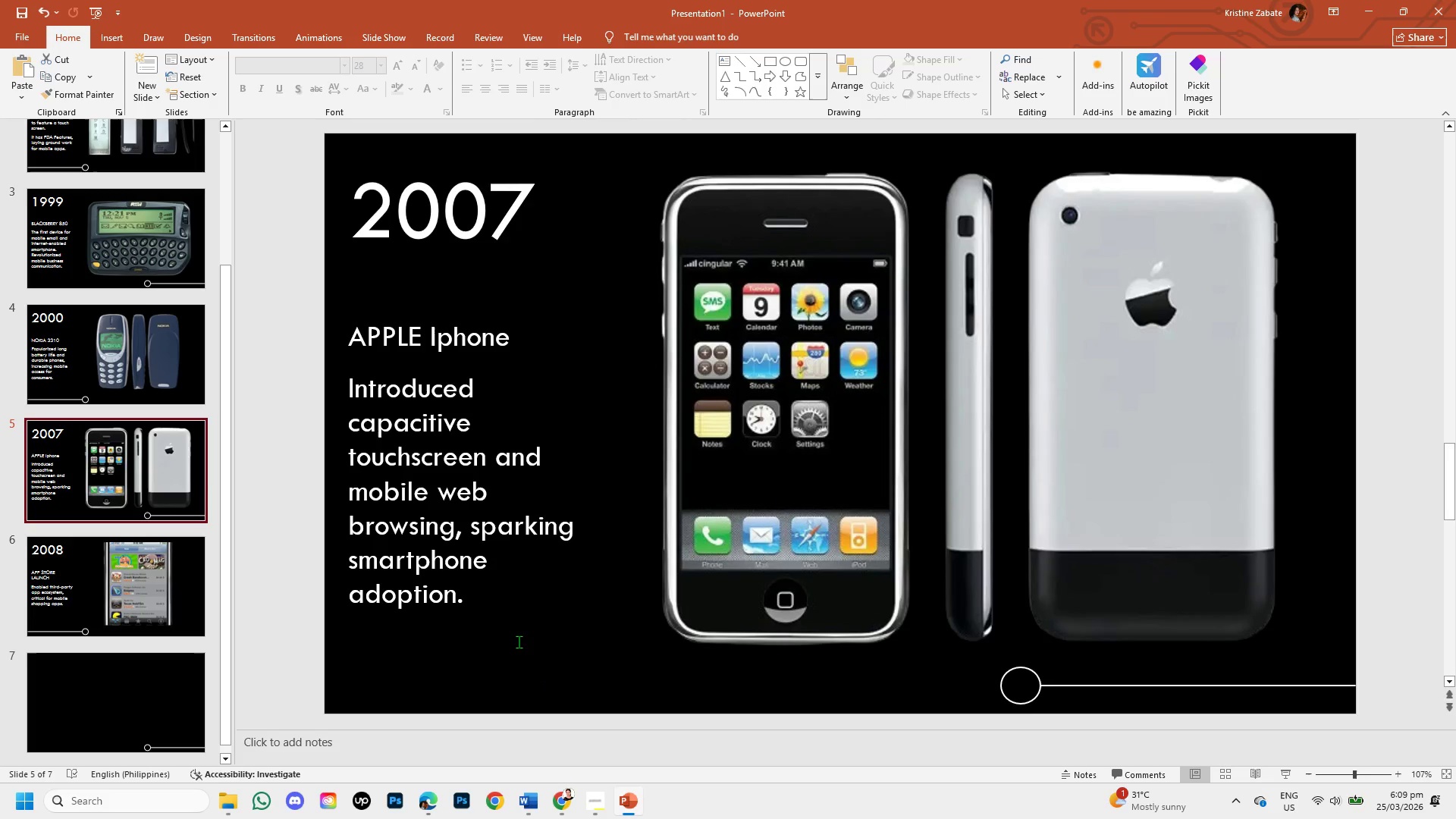 
wait(7.48)
 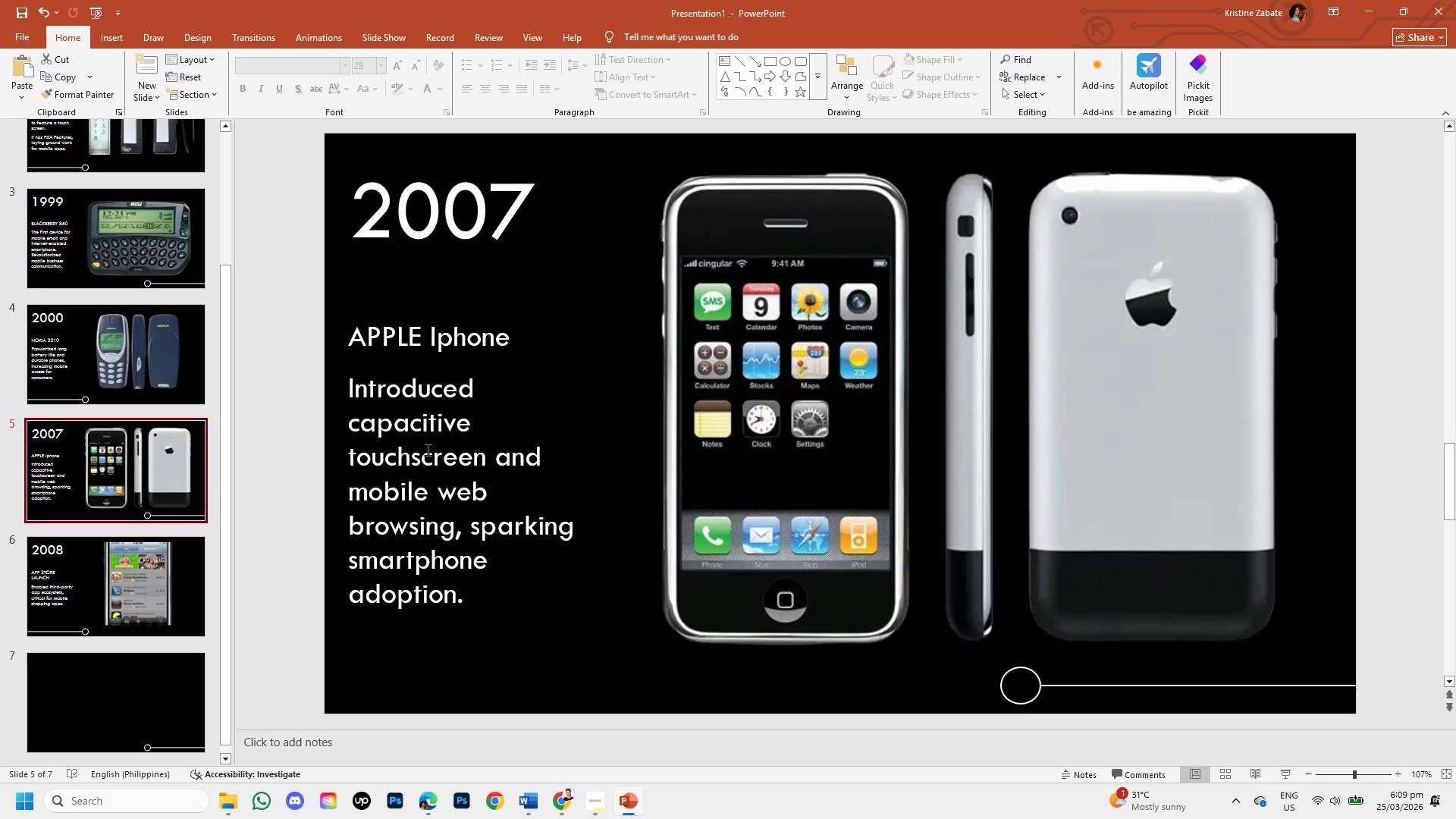 
left_click([592, 800])